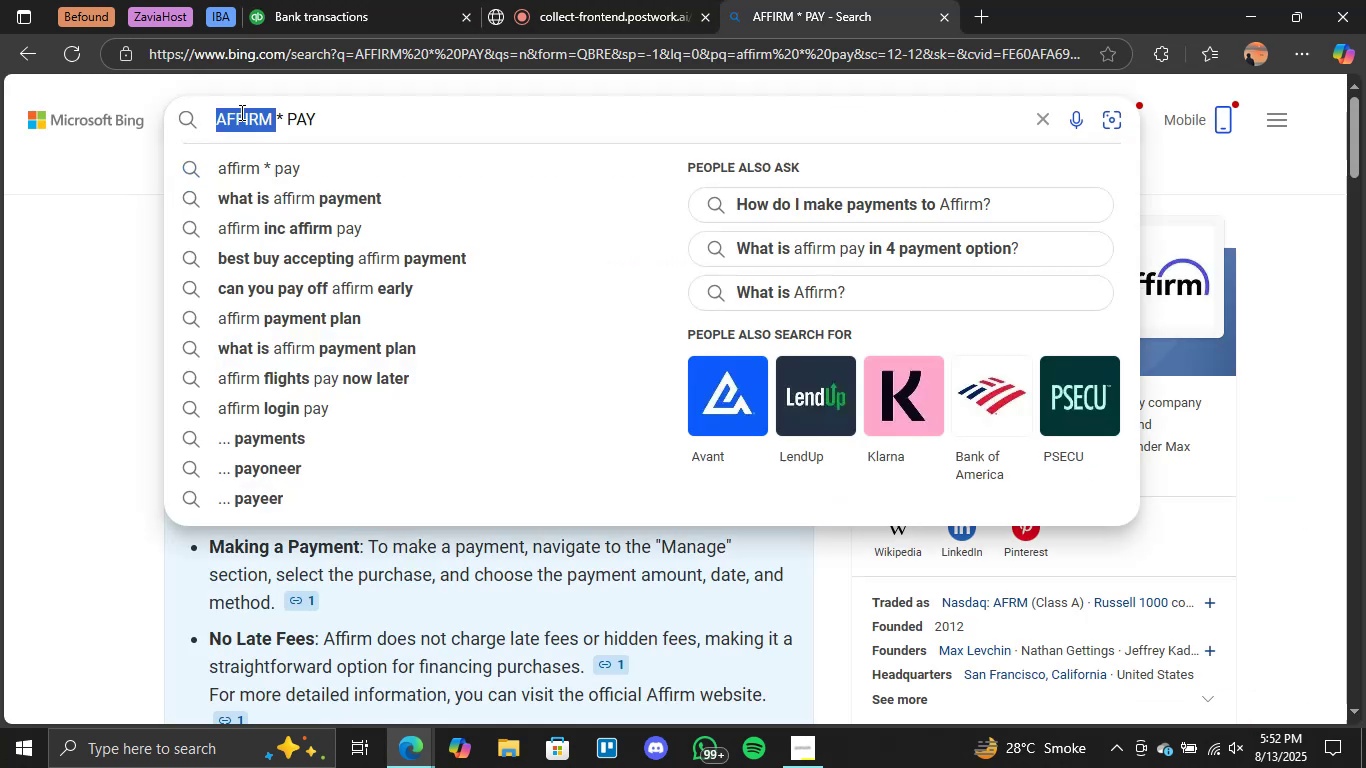 
triple_click([240, 112])
 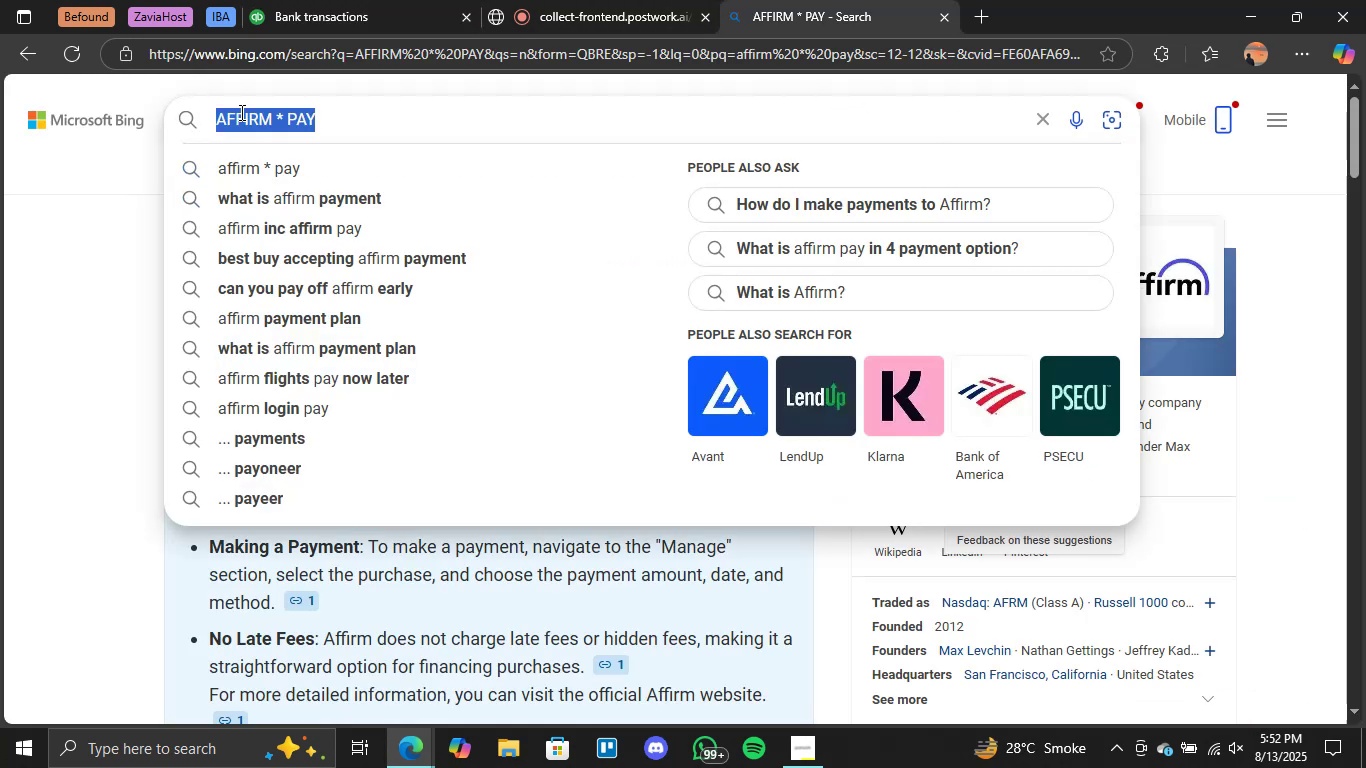 
key(Control+V)
 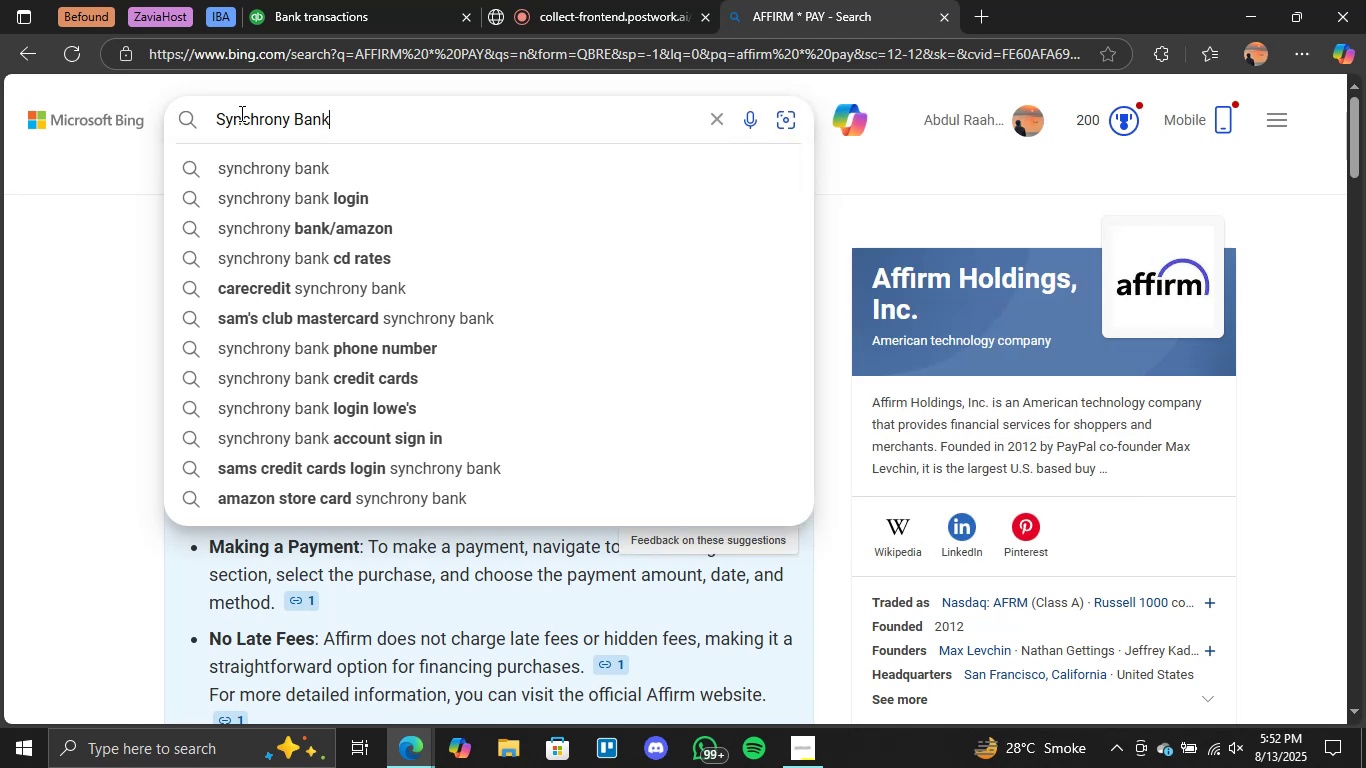 
key(Enter)
 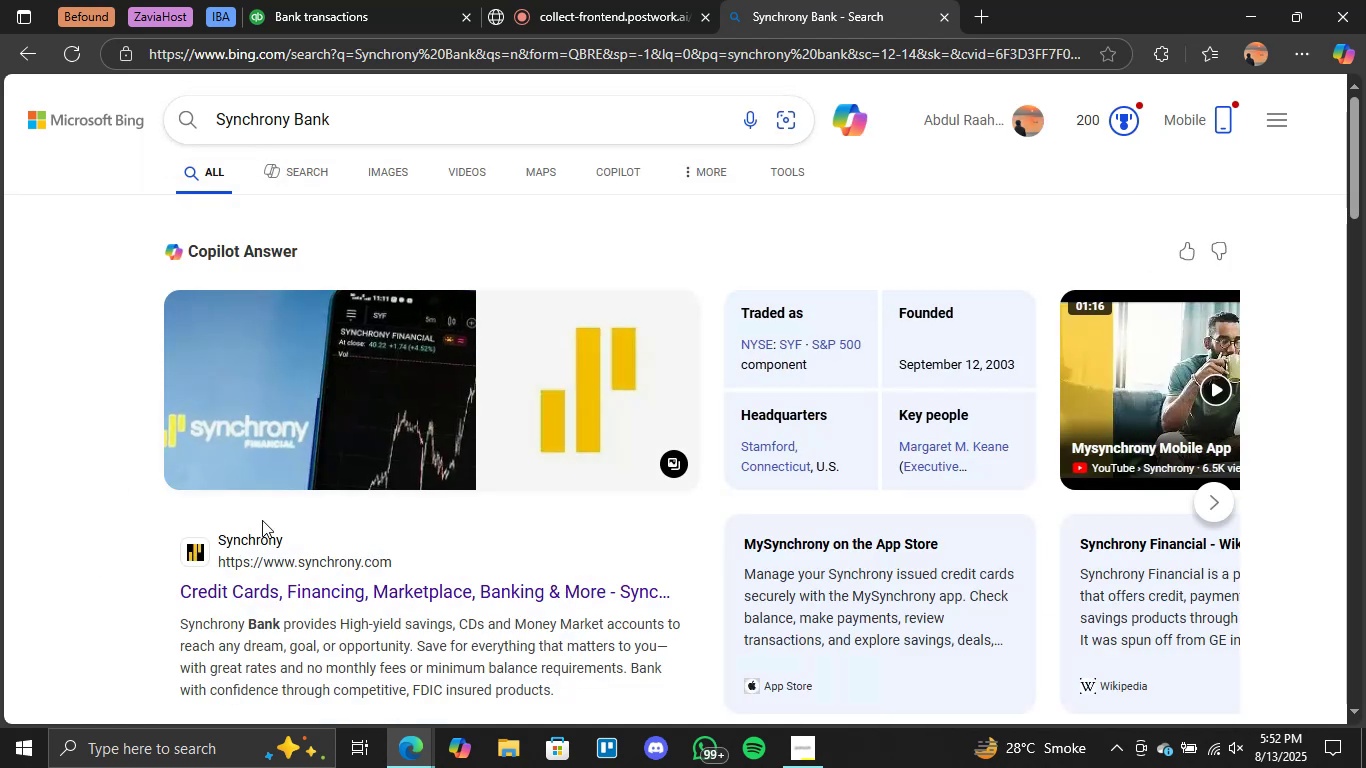 
wait(6.78)
 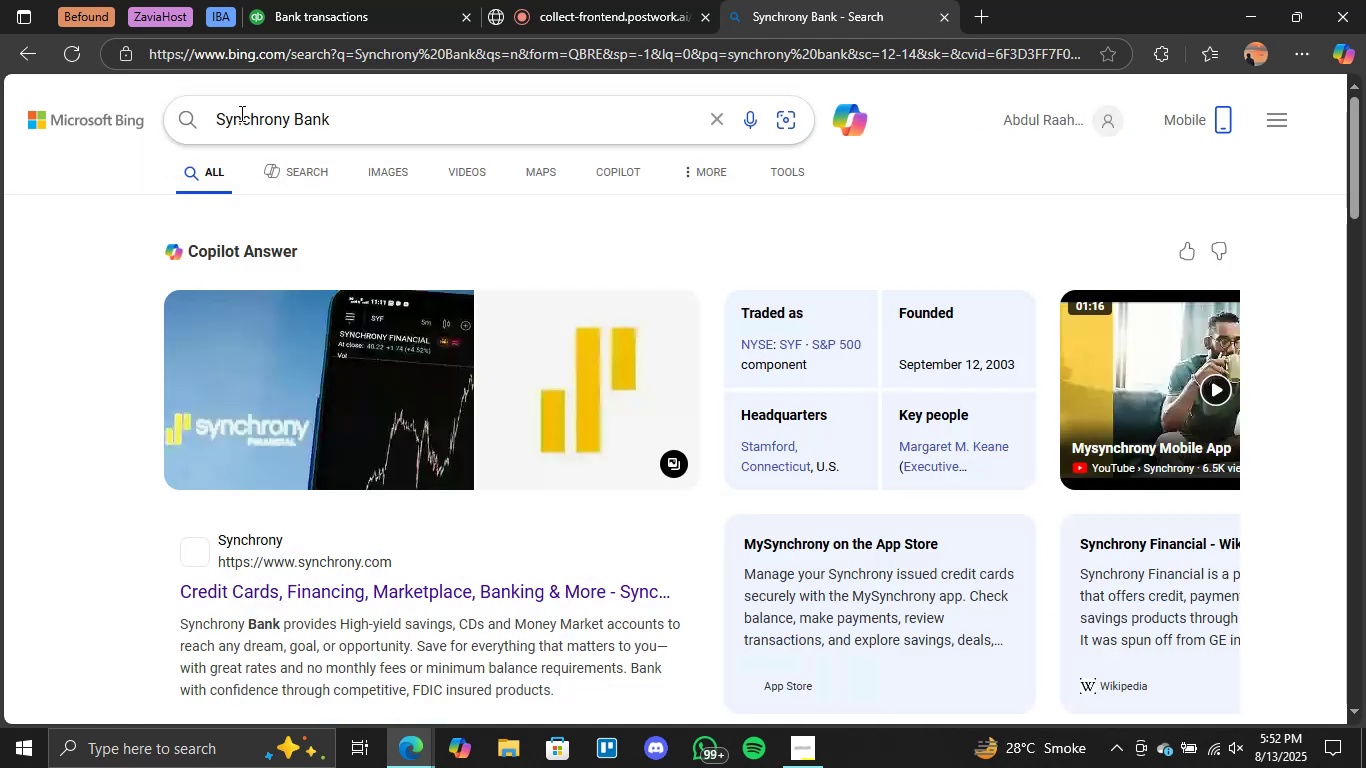 
left_click([396, 0])
 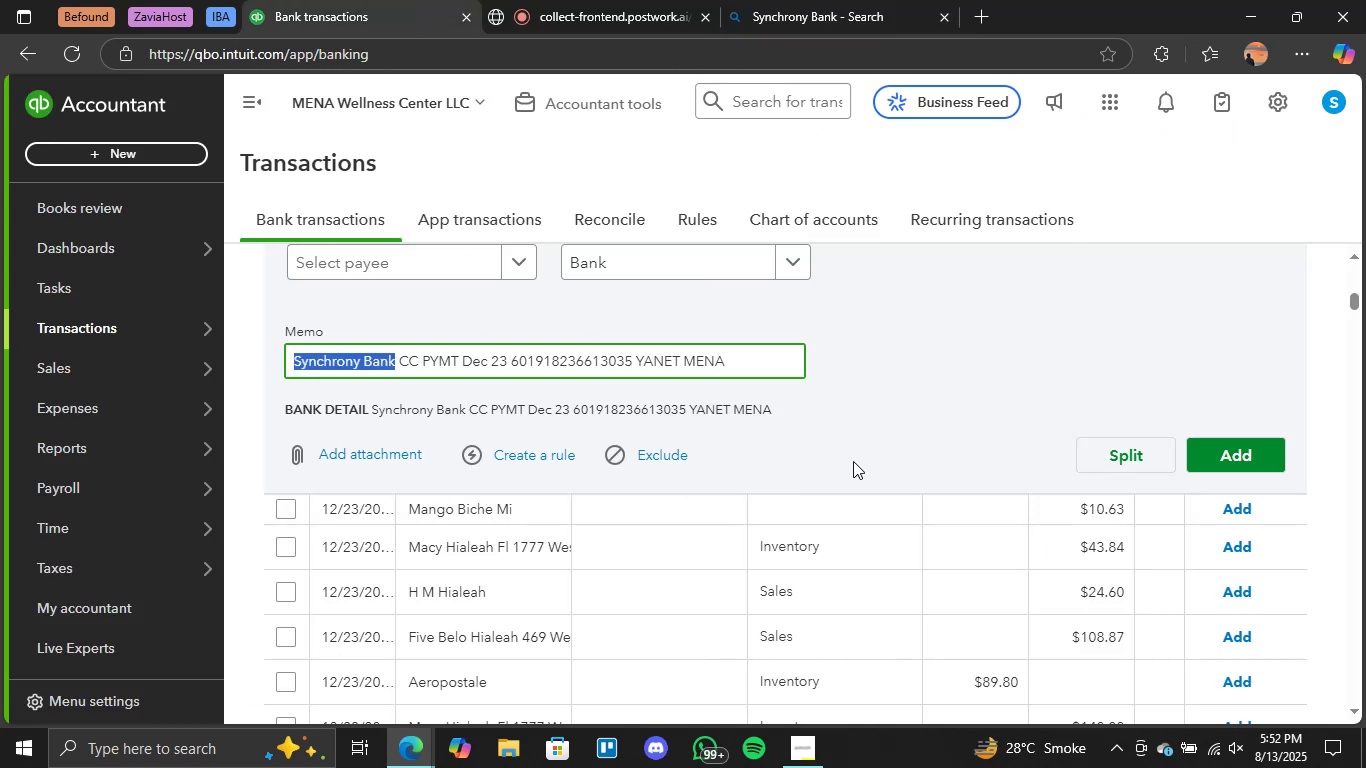 
left_click([1047, 419])
 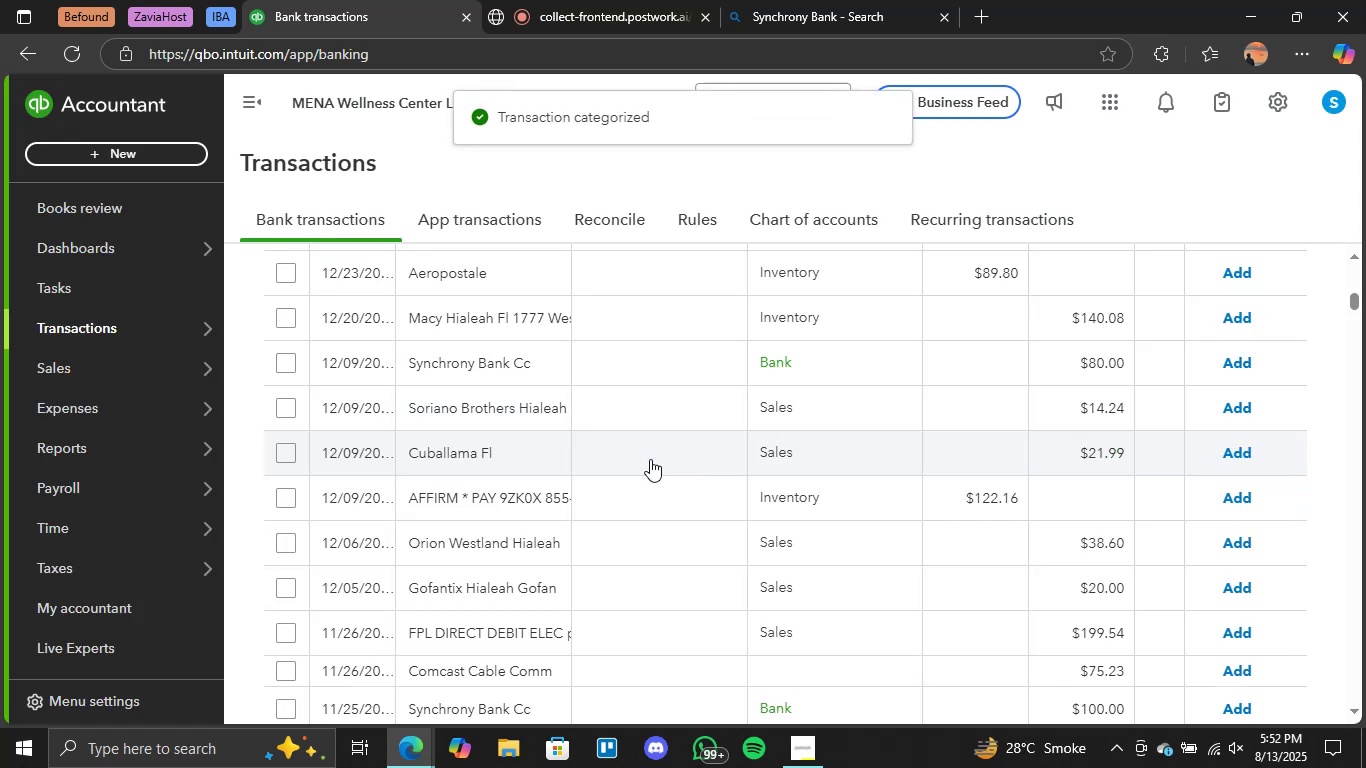 
wait(7.56)
 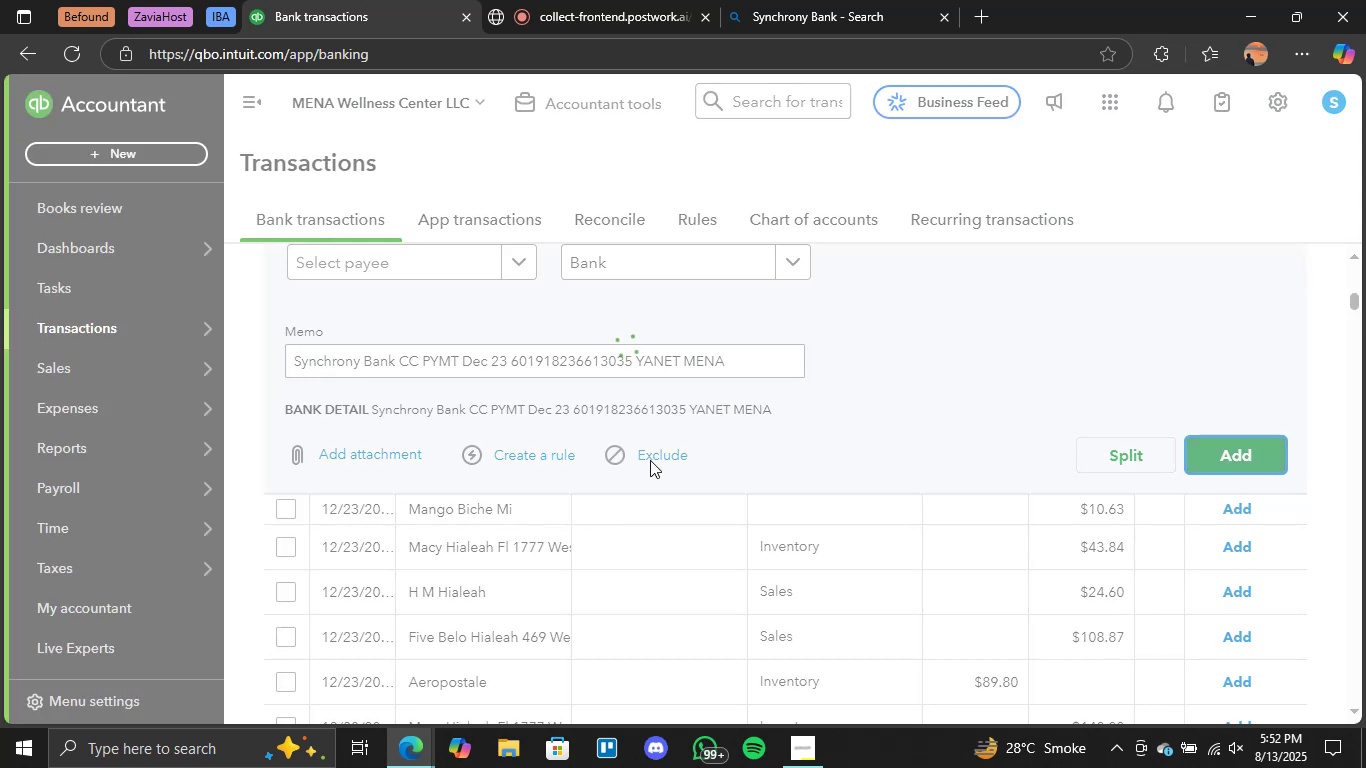 
scroll: coordinate [672, 616], scroll_direction: up, amount: 2.0
 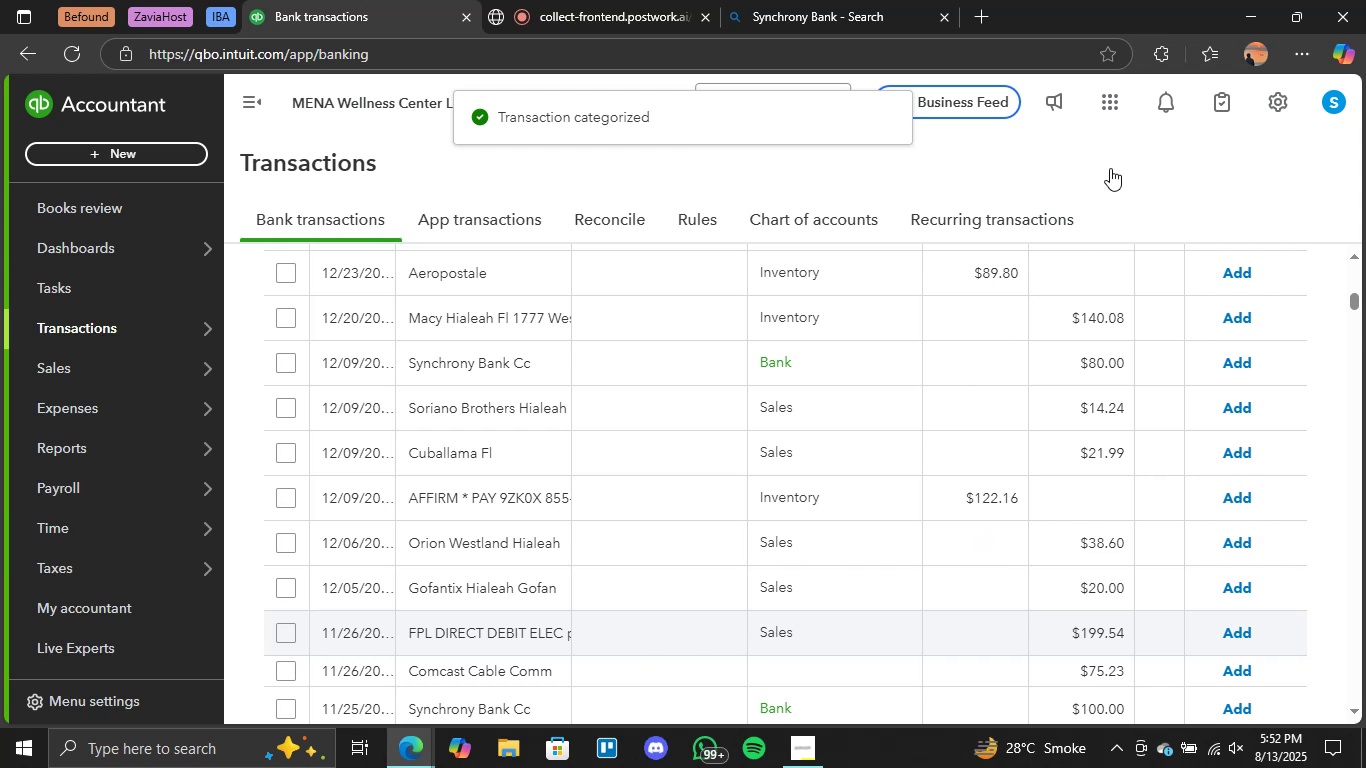 
wait(6.83)
 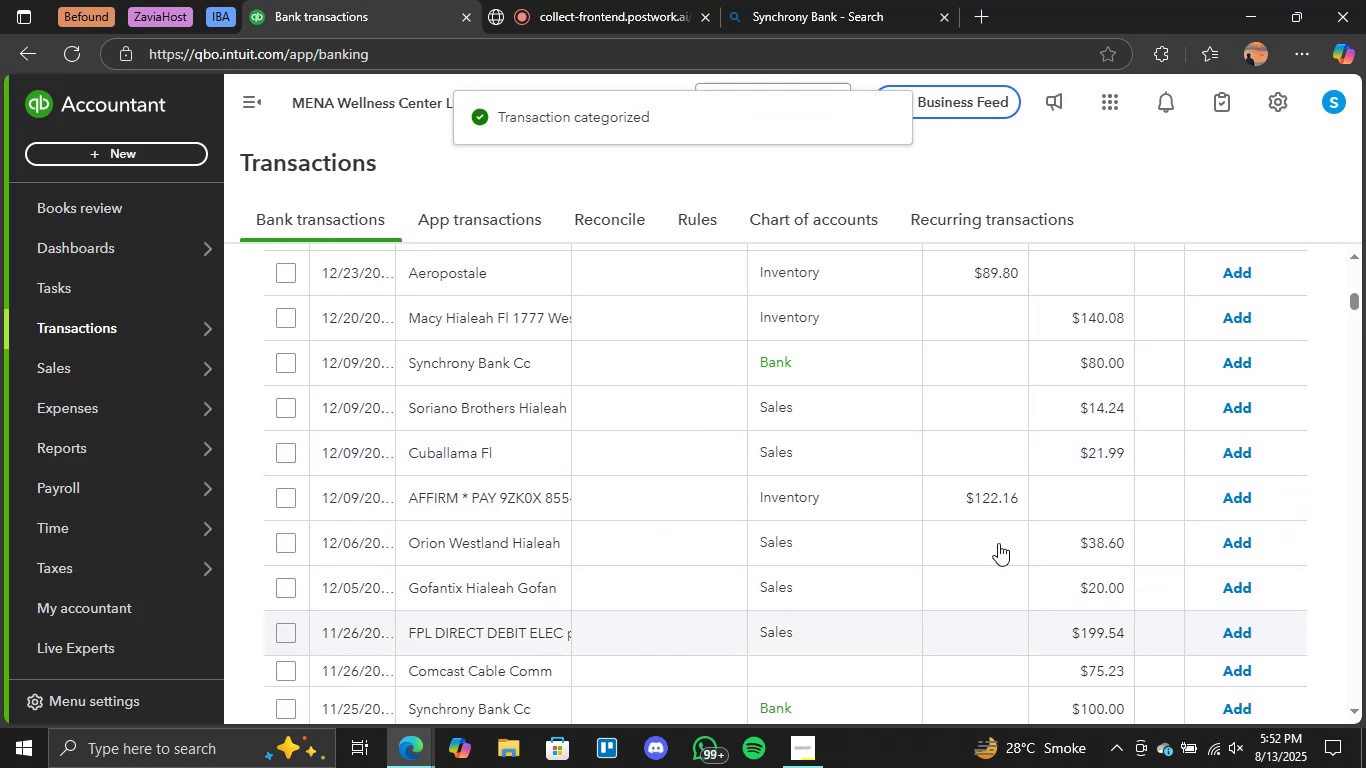 
scroll: coordinate [962, 314], scroll_direction: up, amount: 5.0
 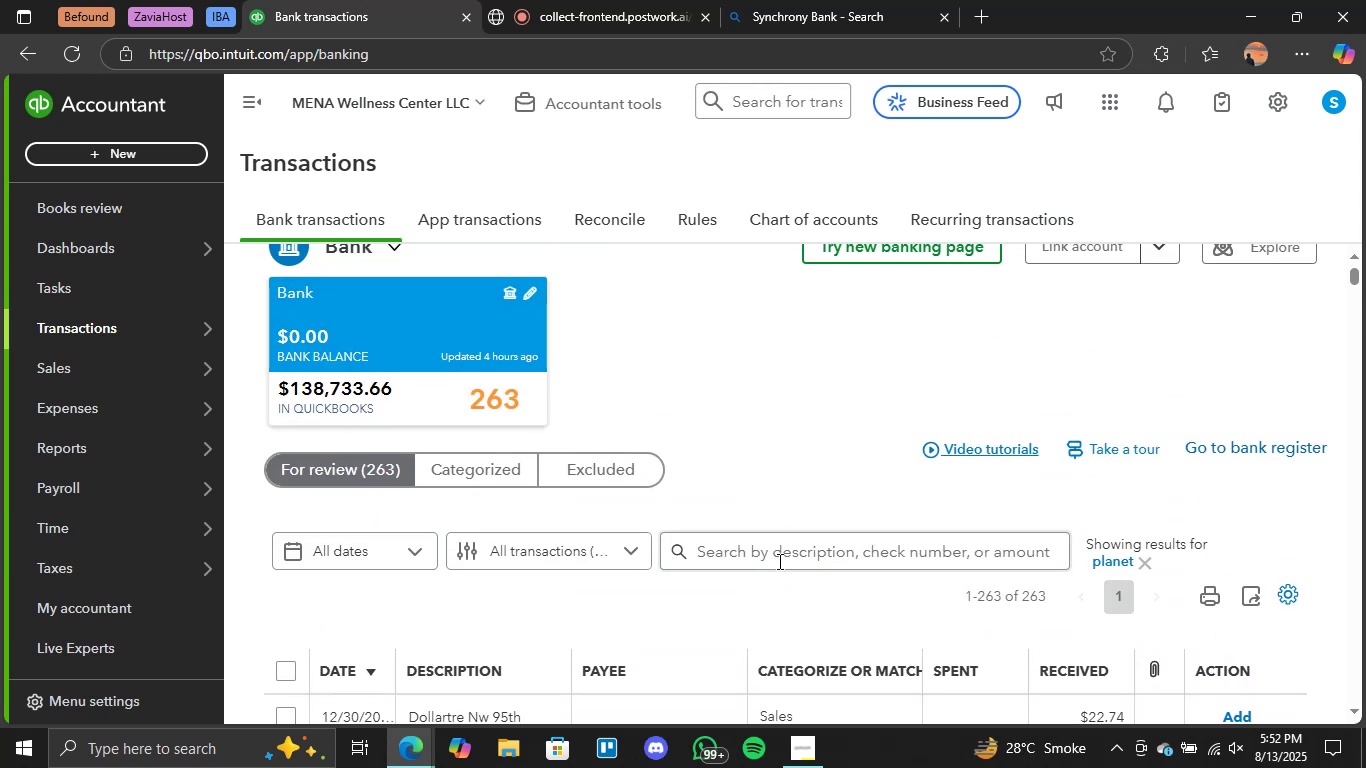 
left_click([778, 561])
 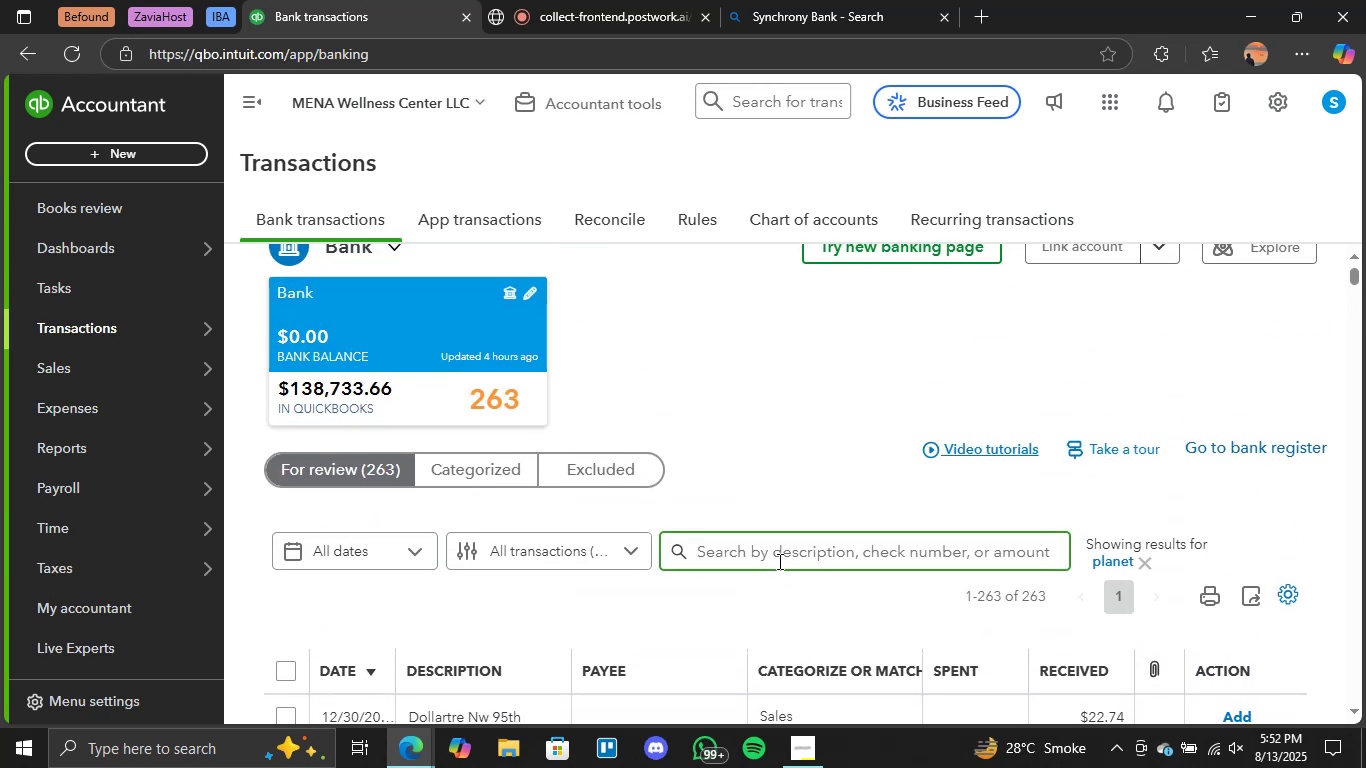 
type(bank)
 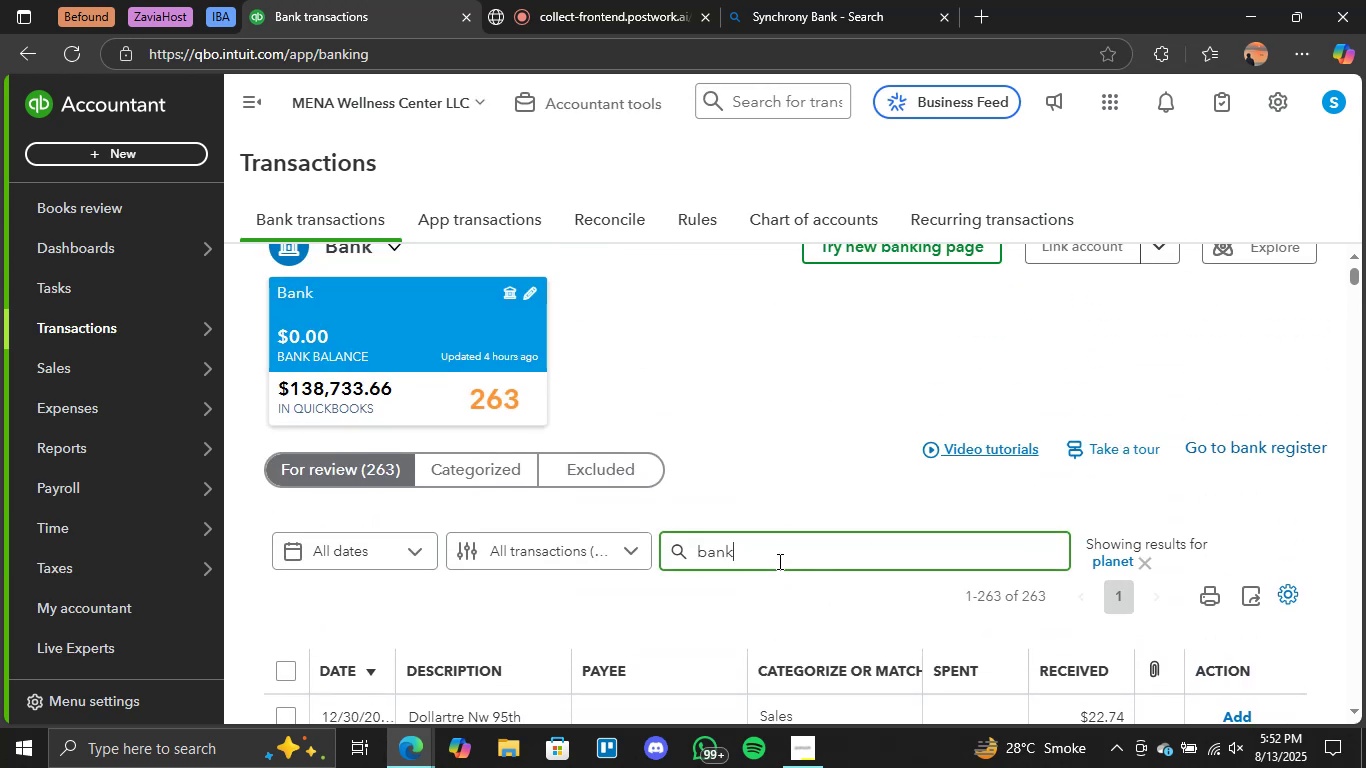 
key(Enter)
 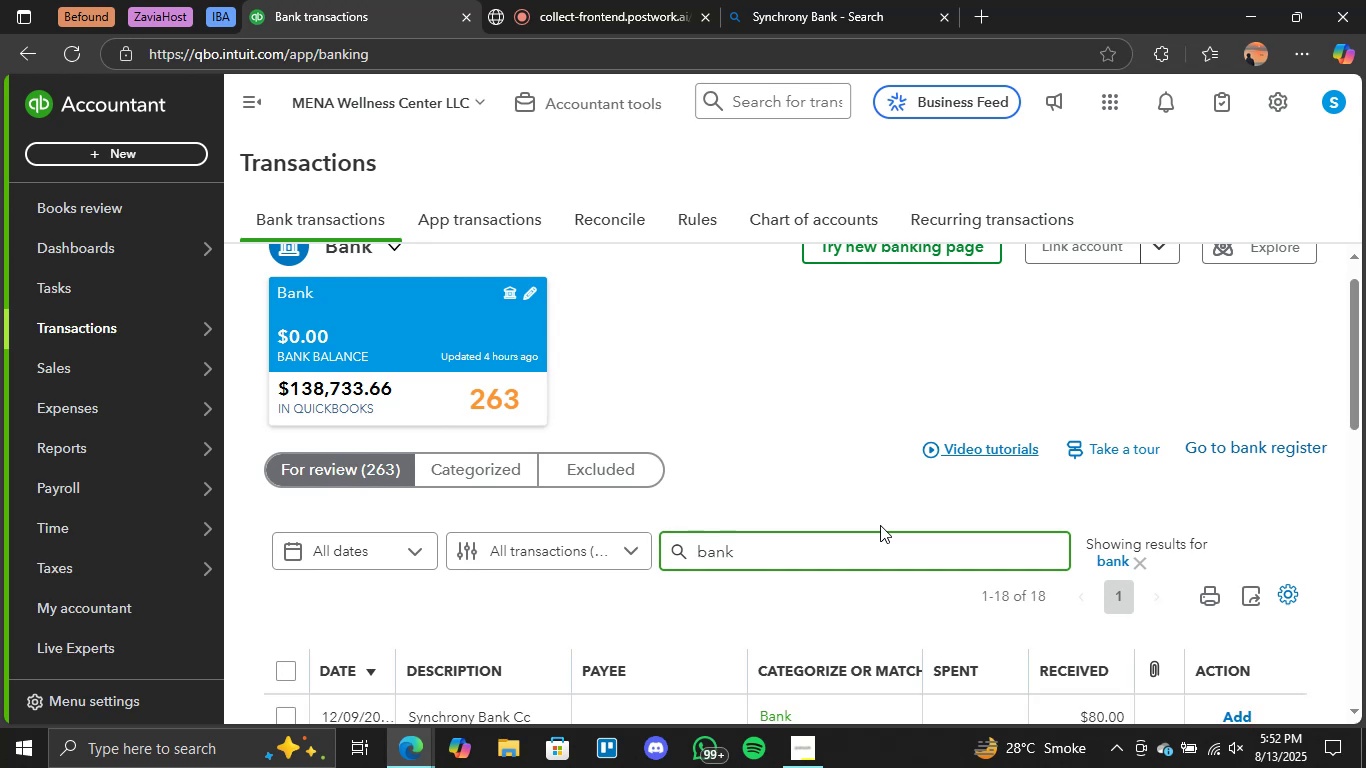 
key(Enter)
 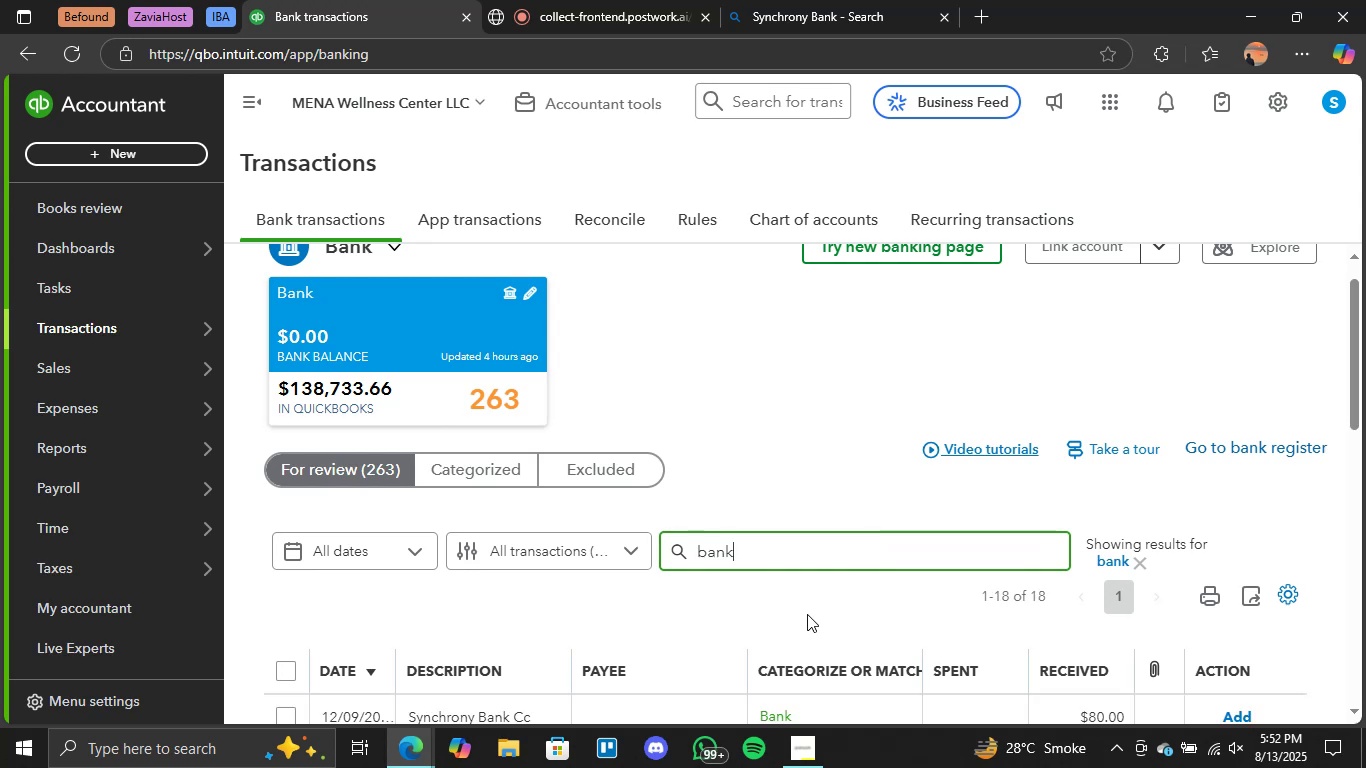 
scroll: coordinate [474, 520], scroll_direction: down, amount: 5.0
 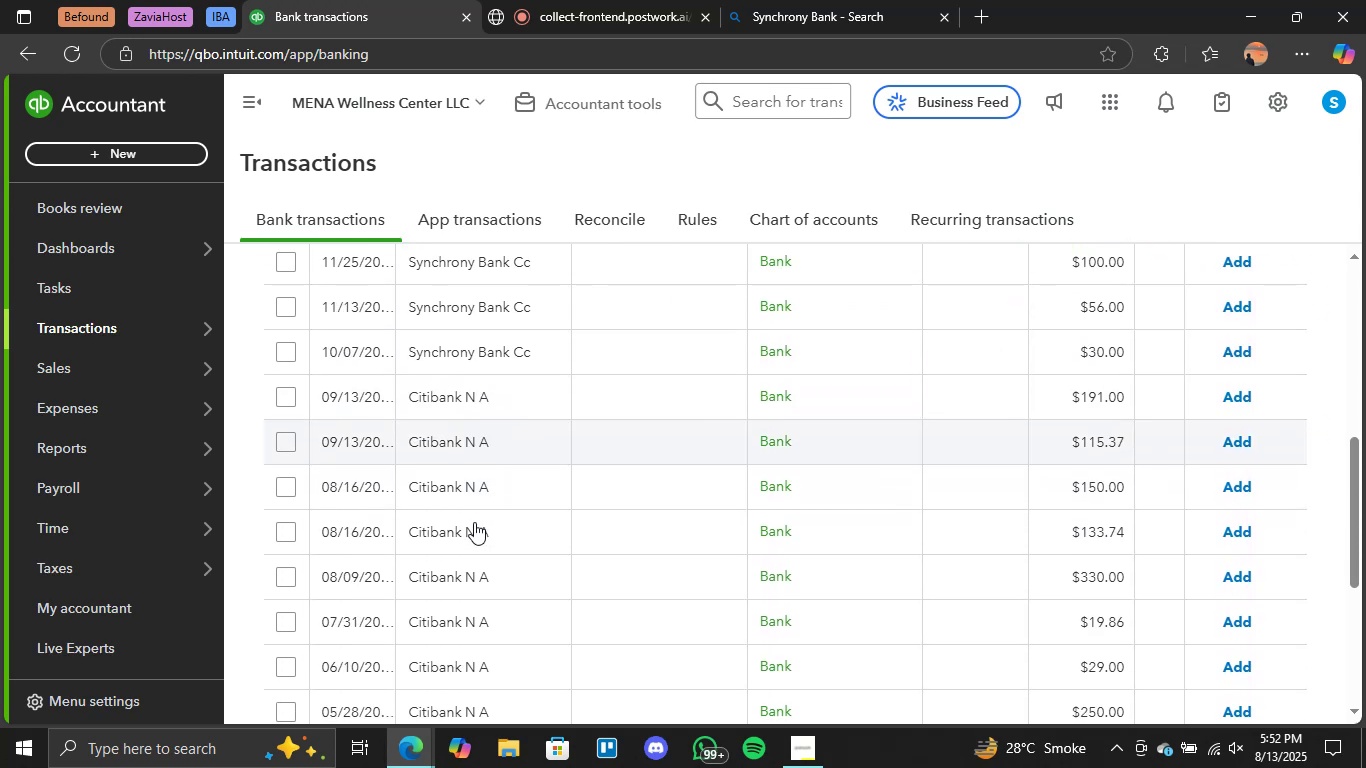 
scroll: coordinate [470, 531], scroll_direction: up, amount: 2.0
 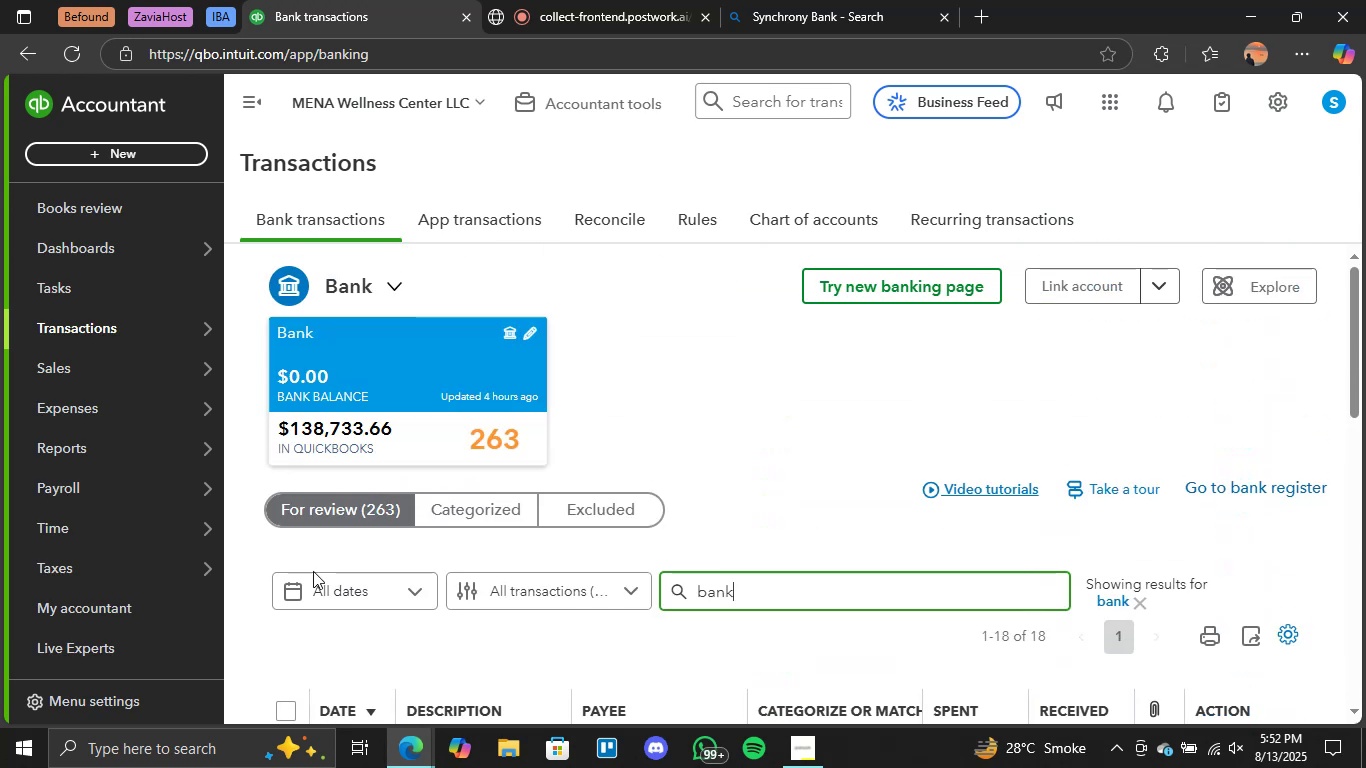 
scroll: coordinate [298, 610], scroll_direction: down, amount: 1.0
 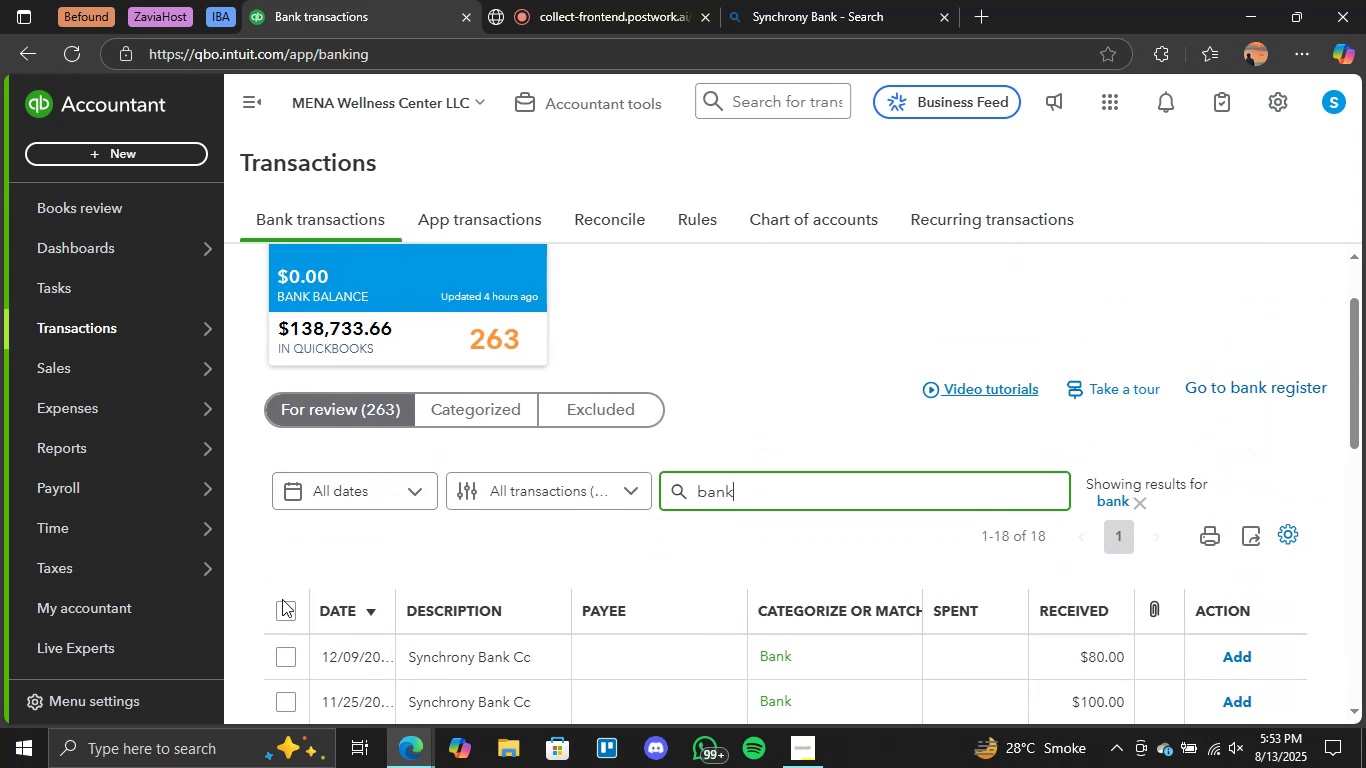 
left_click([288, 608])
 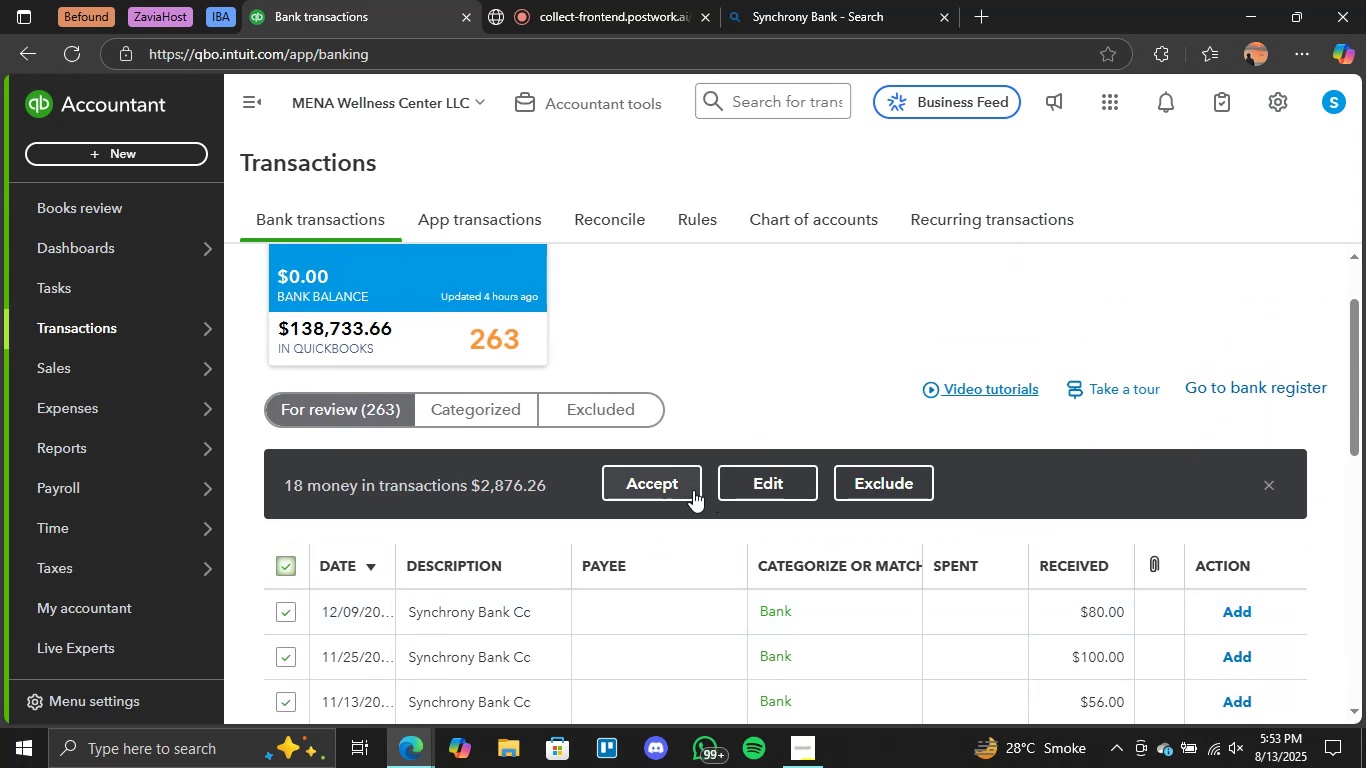 
left_click([660, 487])
 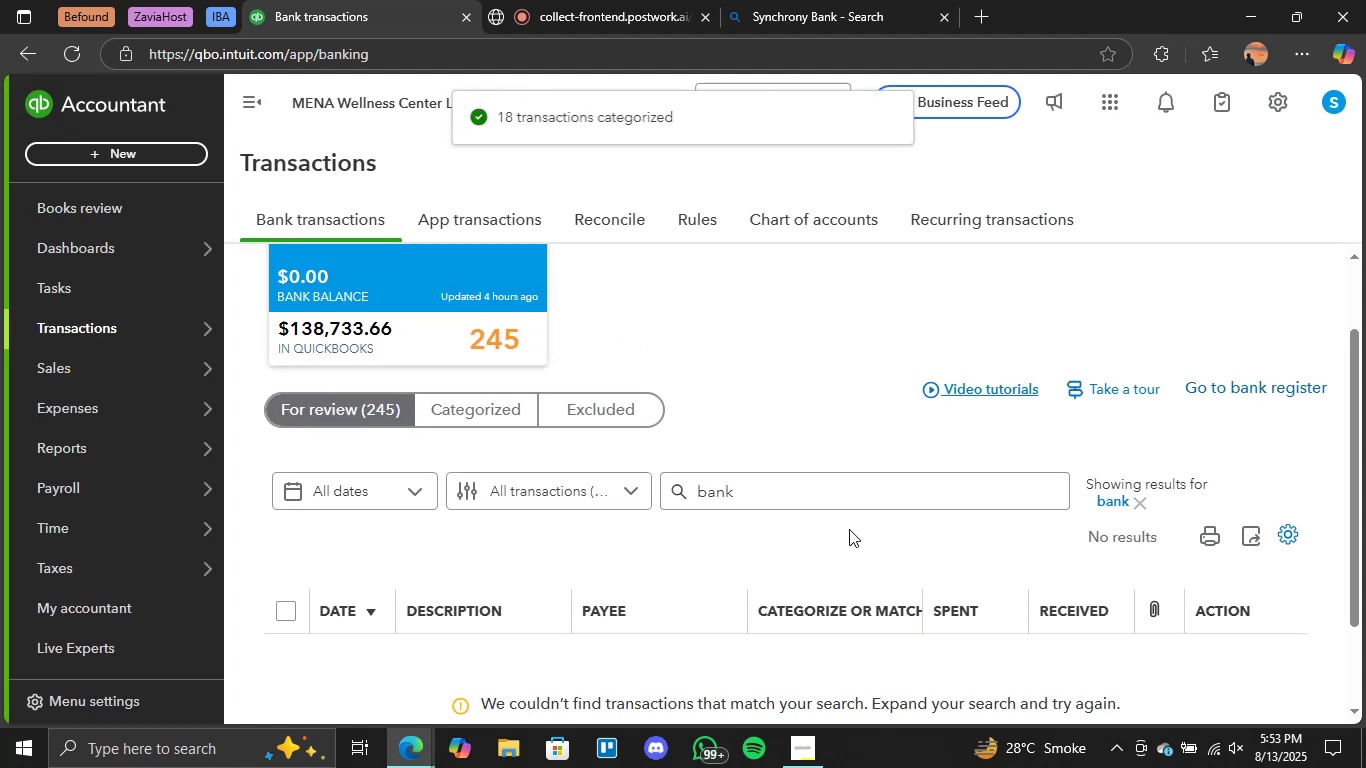 
wait(5.52)
 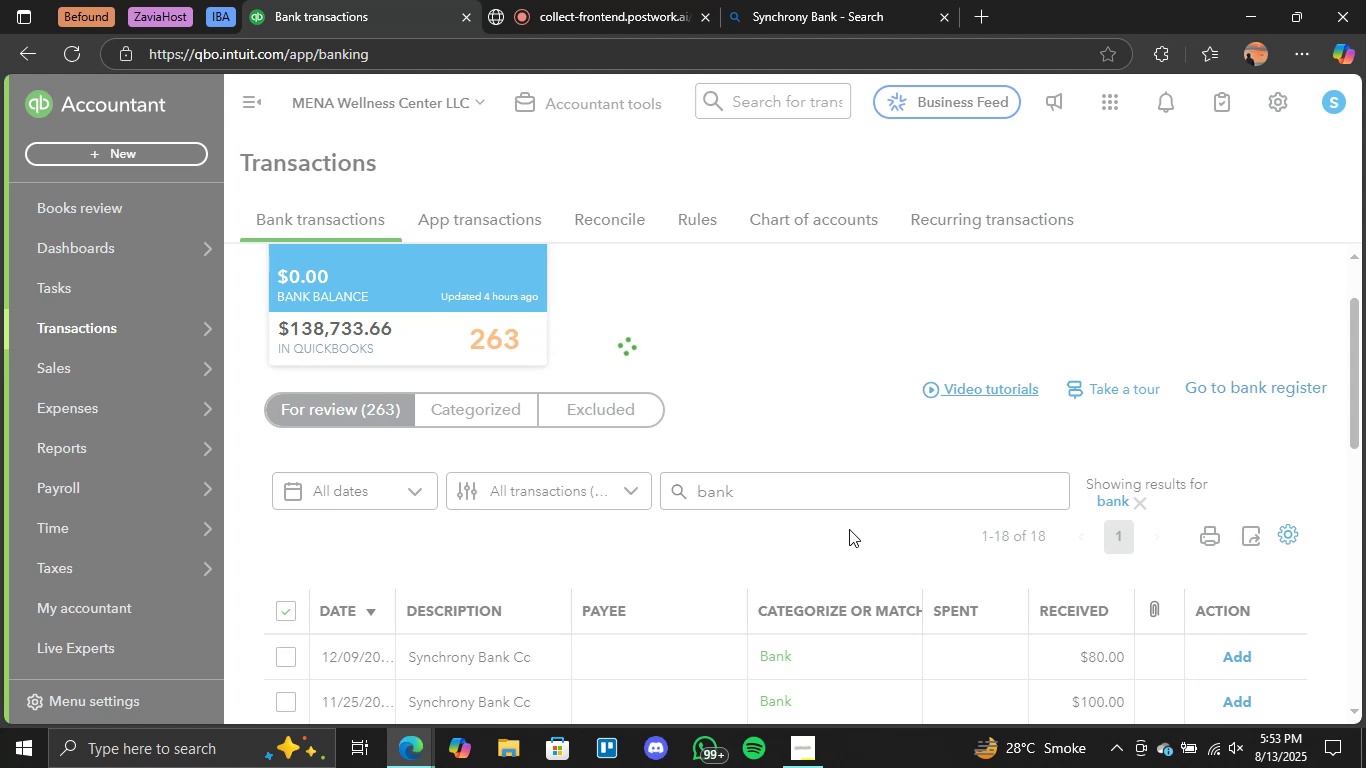 
double_click([822, 486])
 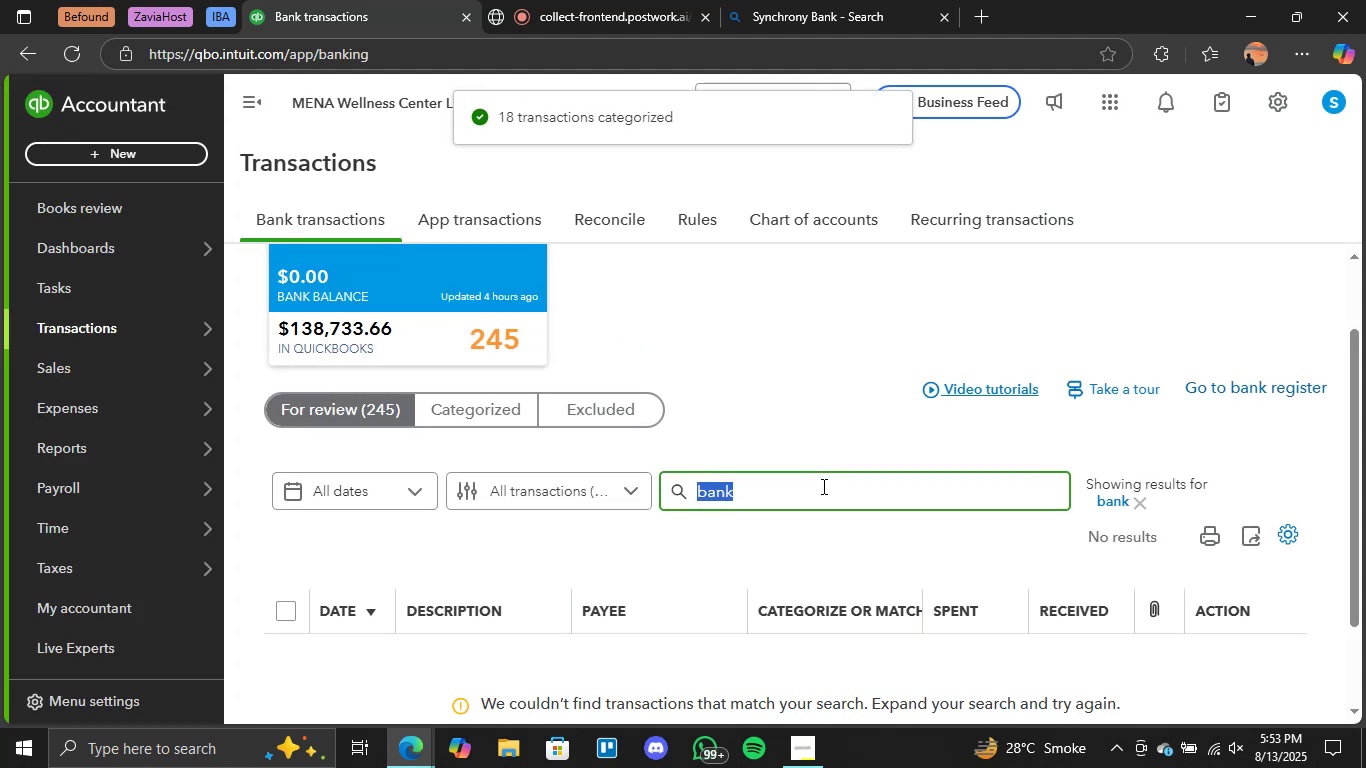 
type(com)
 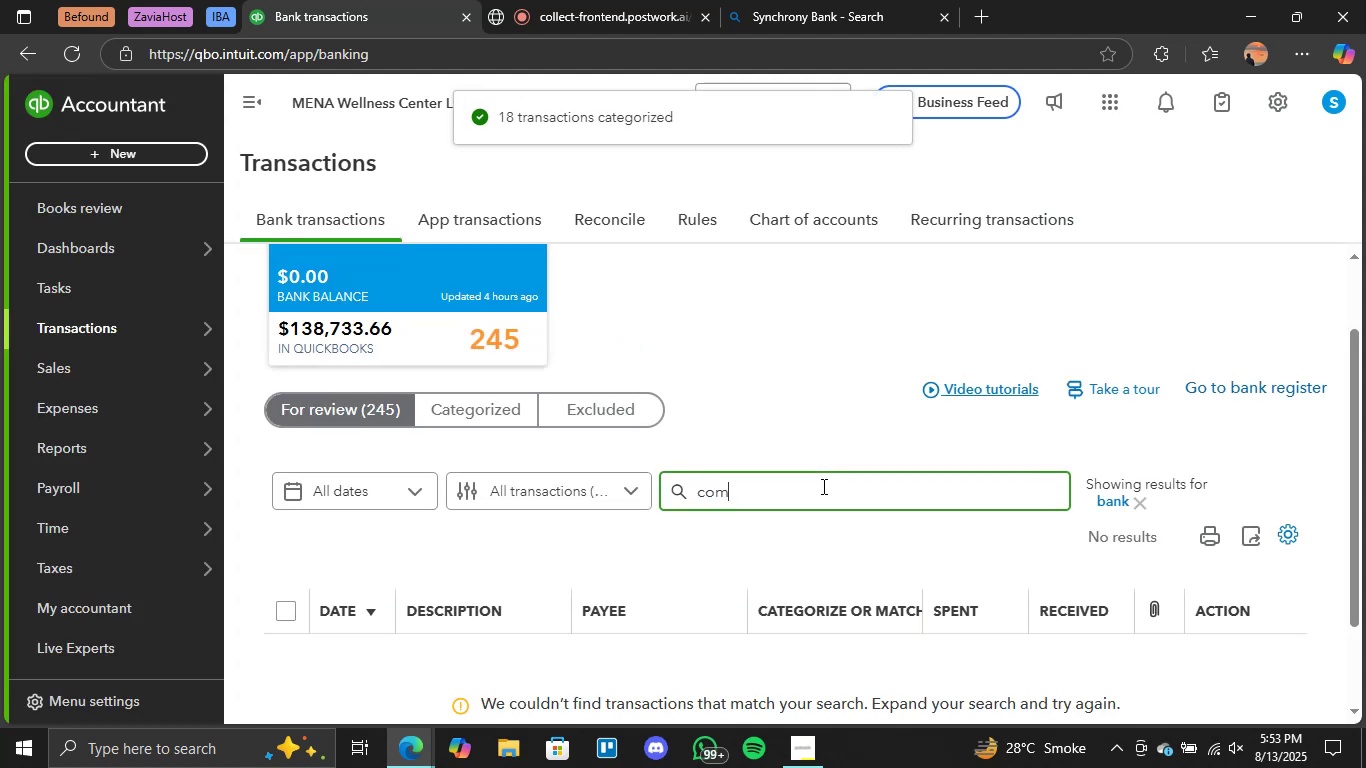 
key(Enter)
 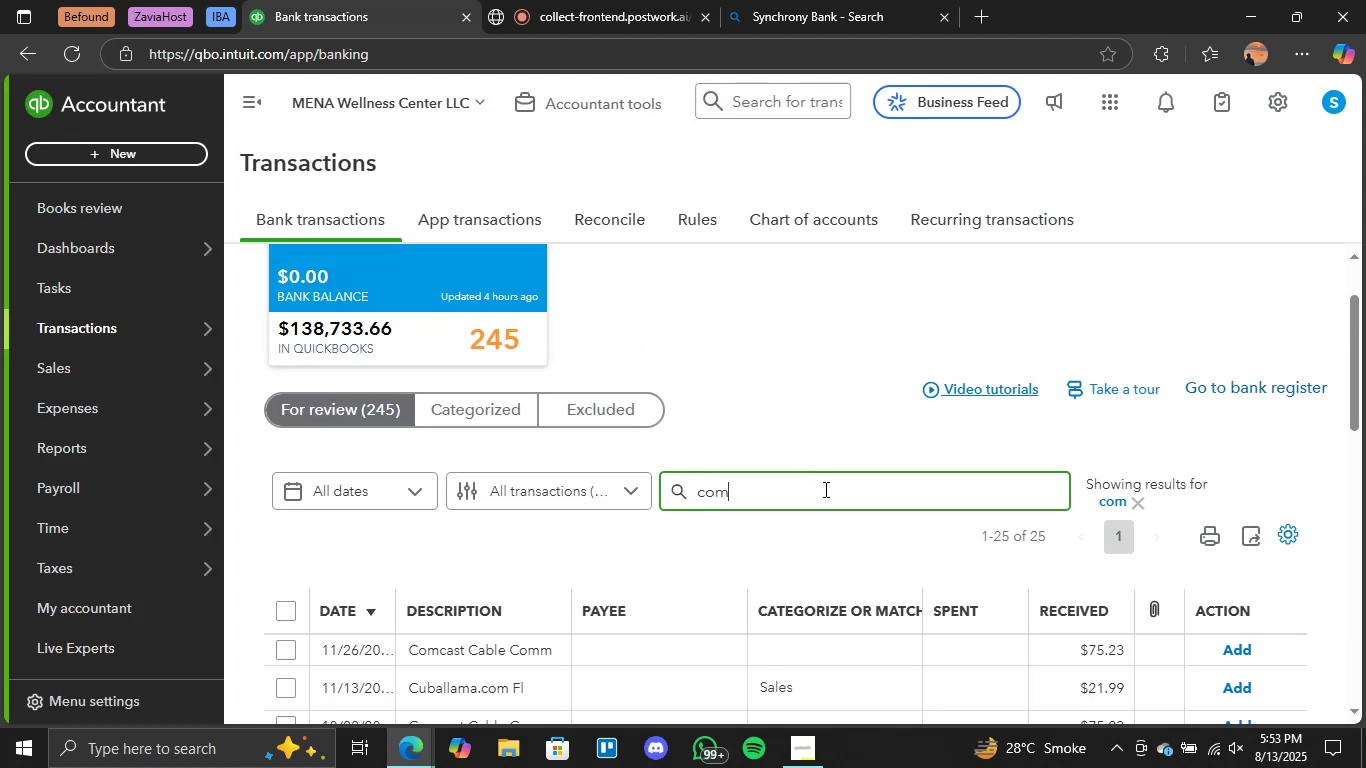 
scroll: coordinate [657, 583], scroll_direction: down, amount: 1.0
 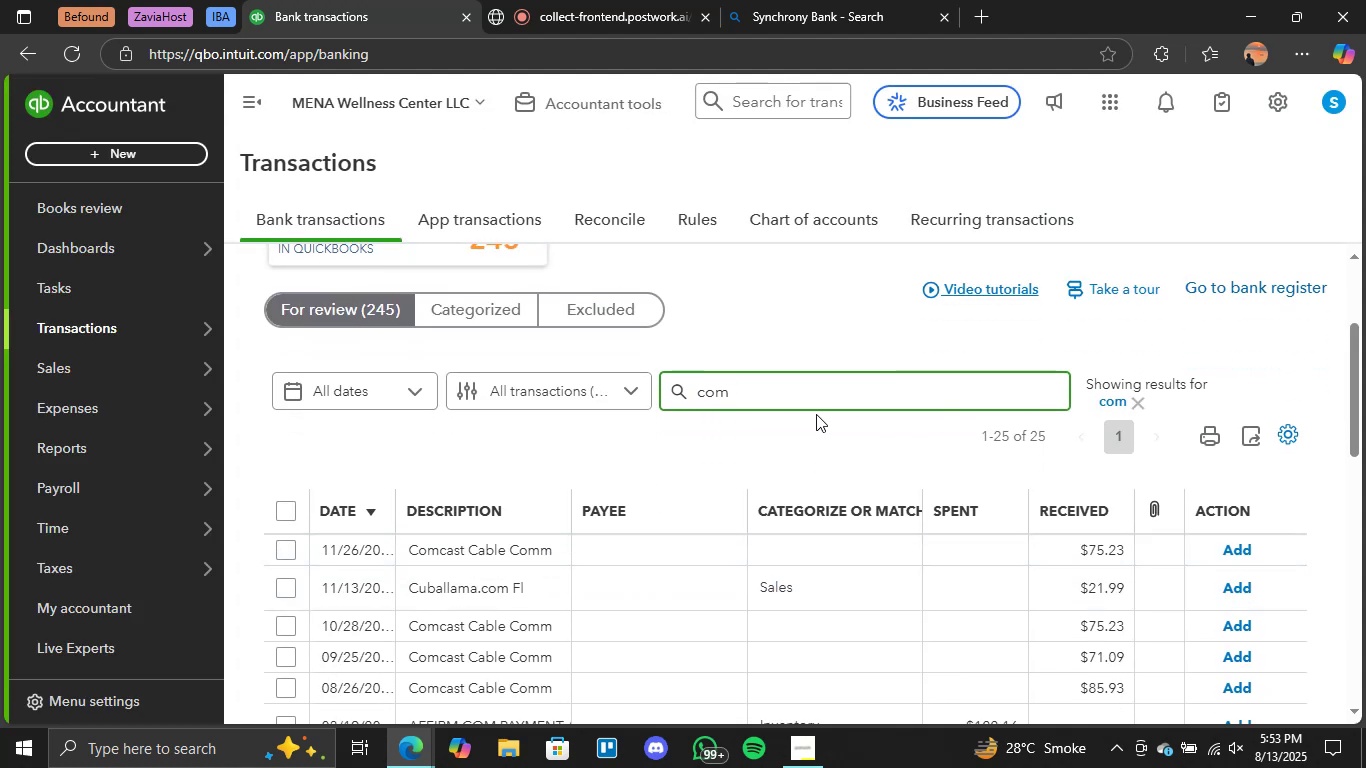 
left_click([787, 380])
 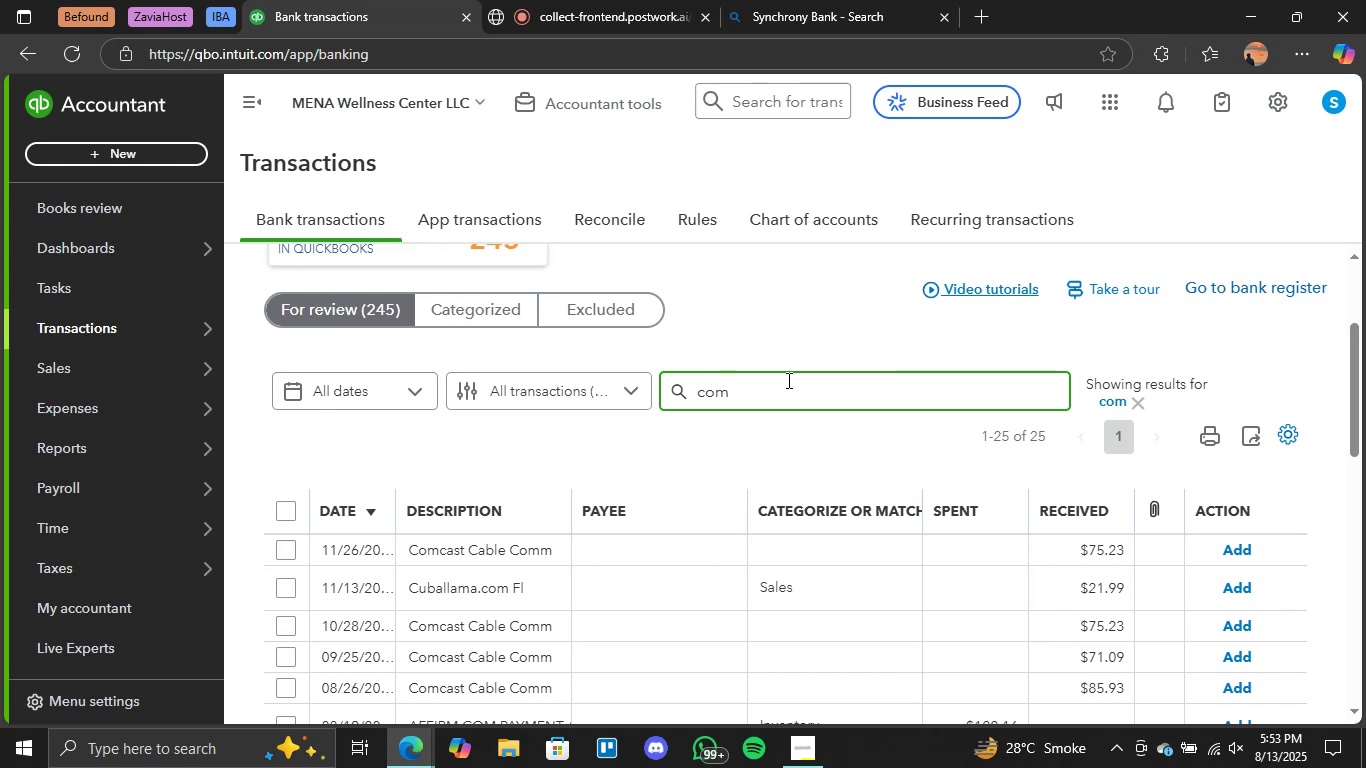 
type(cast)
 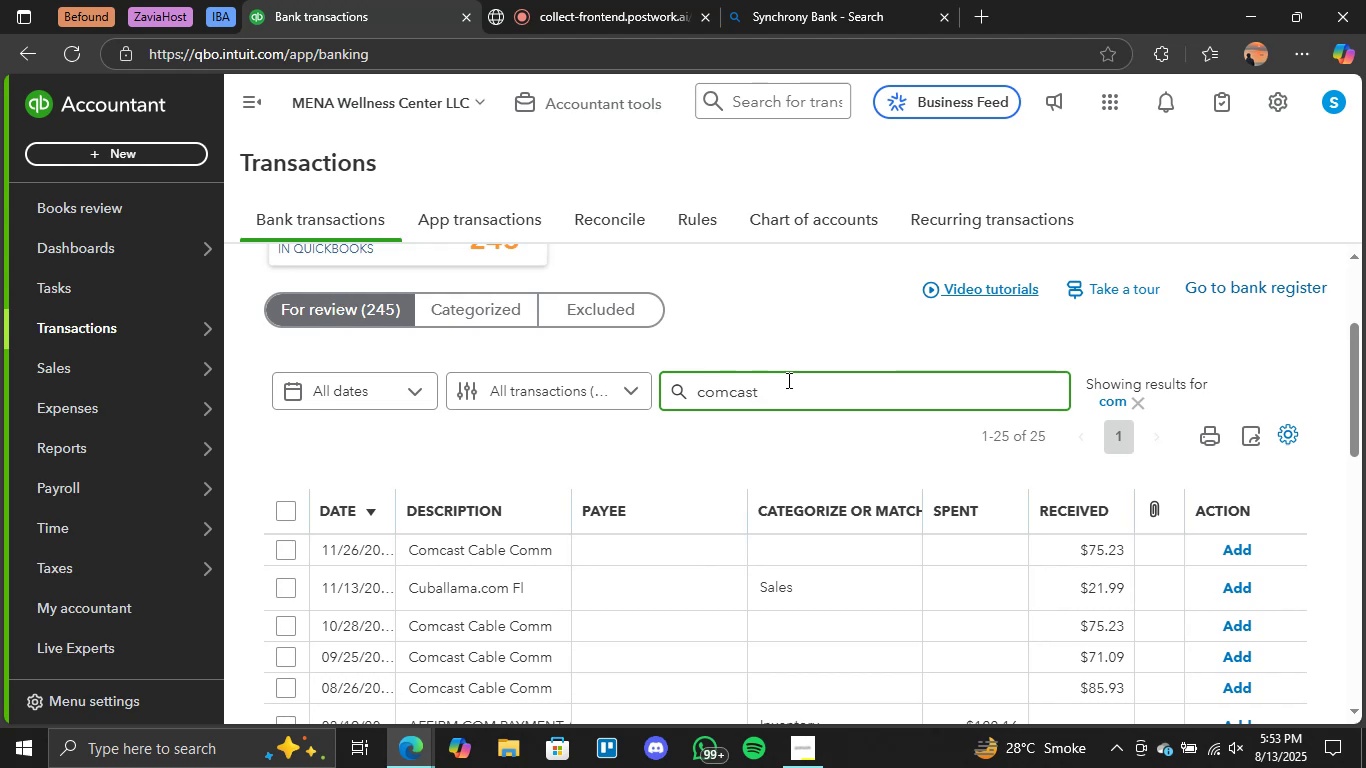 
key(Enter)
 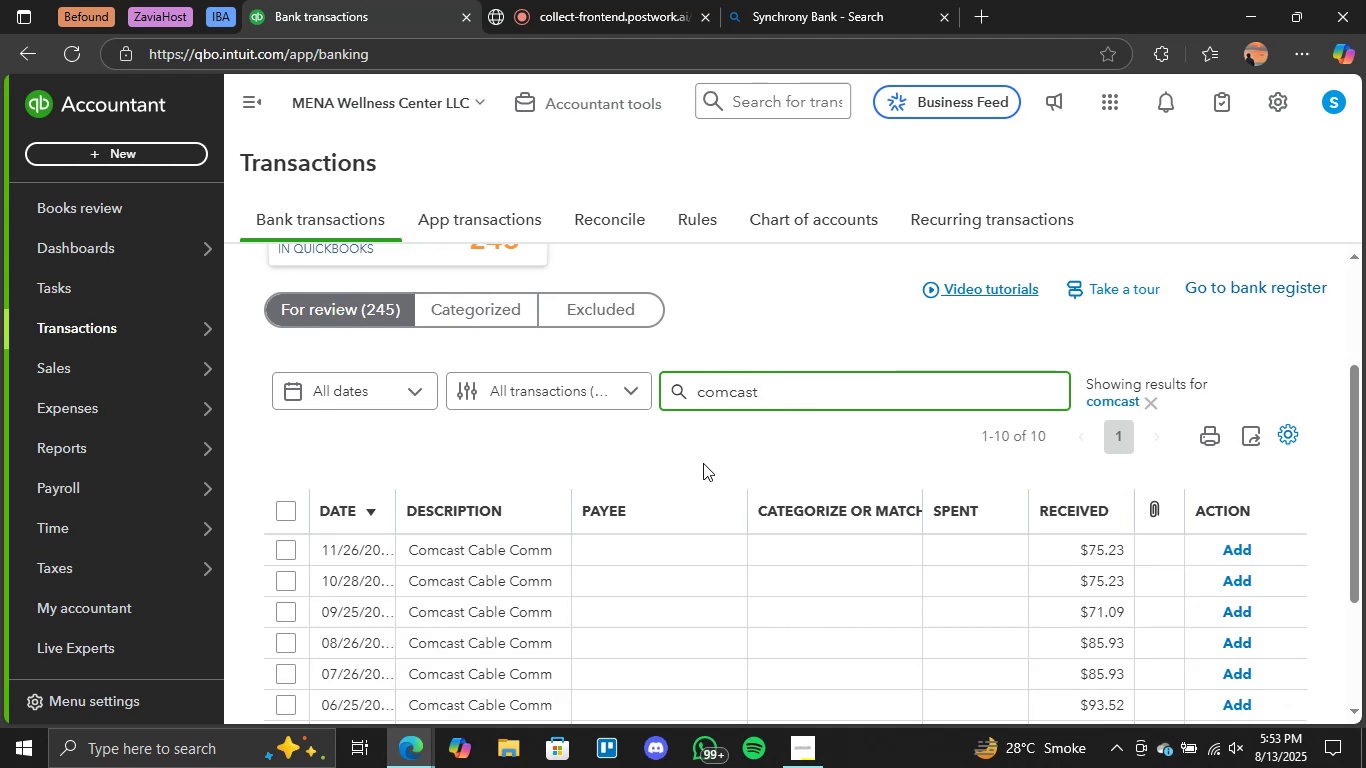 
scroll: coordinate [807, 526], scroll_direction: down, amount: 2.0
 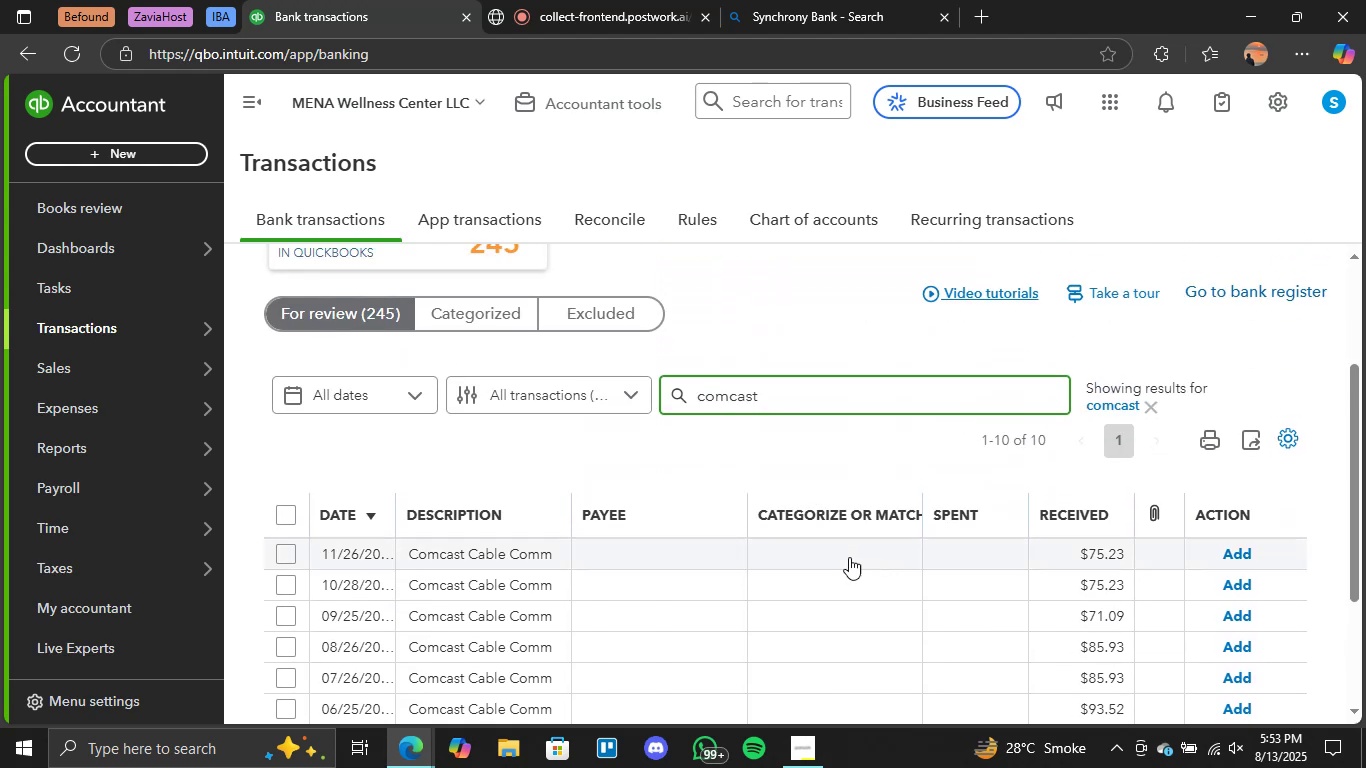 
left_click([811, 556])
 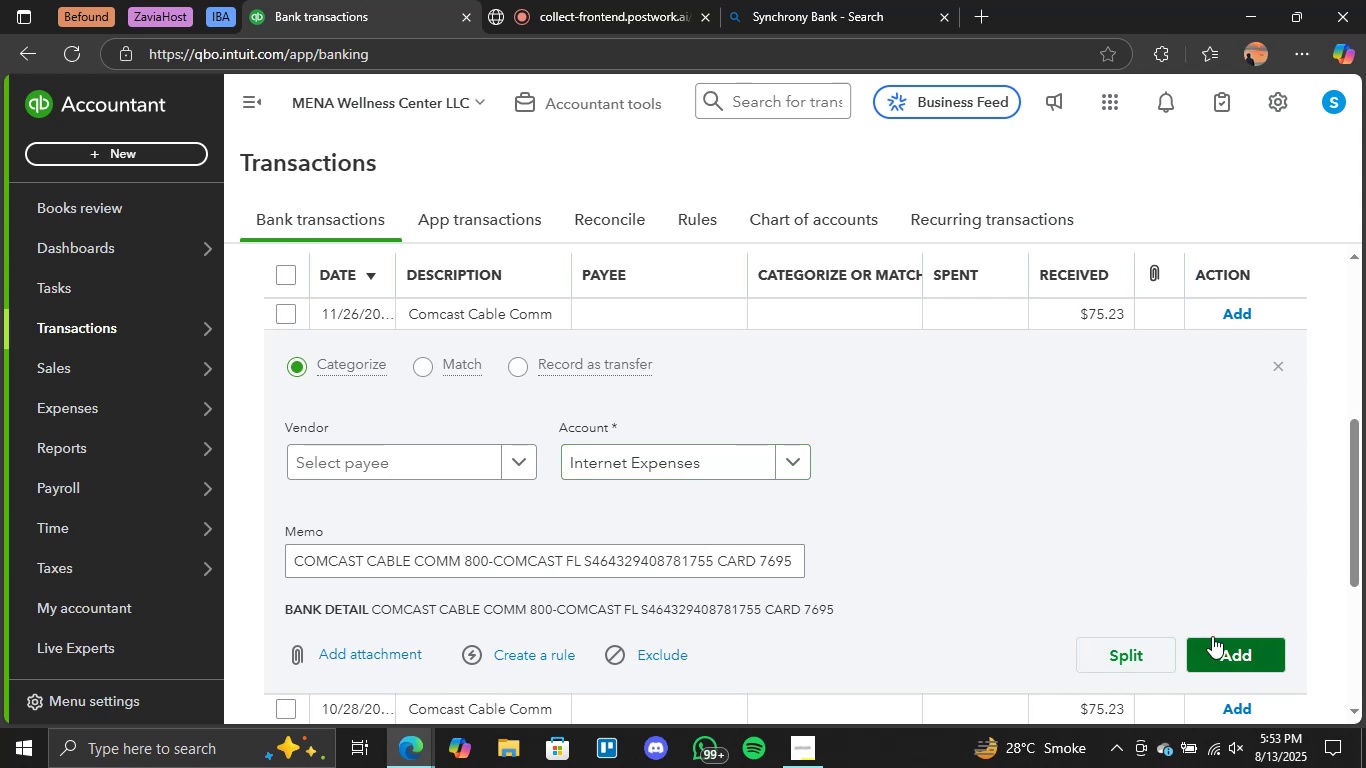 
left_click([280, 269])
 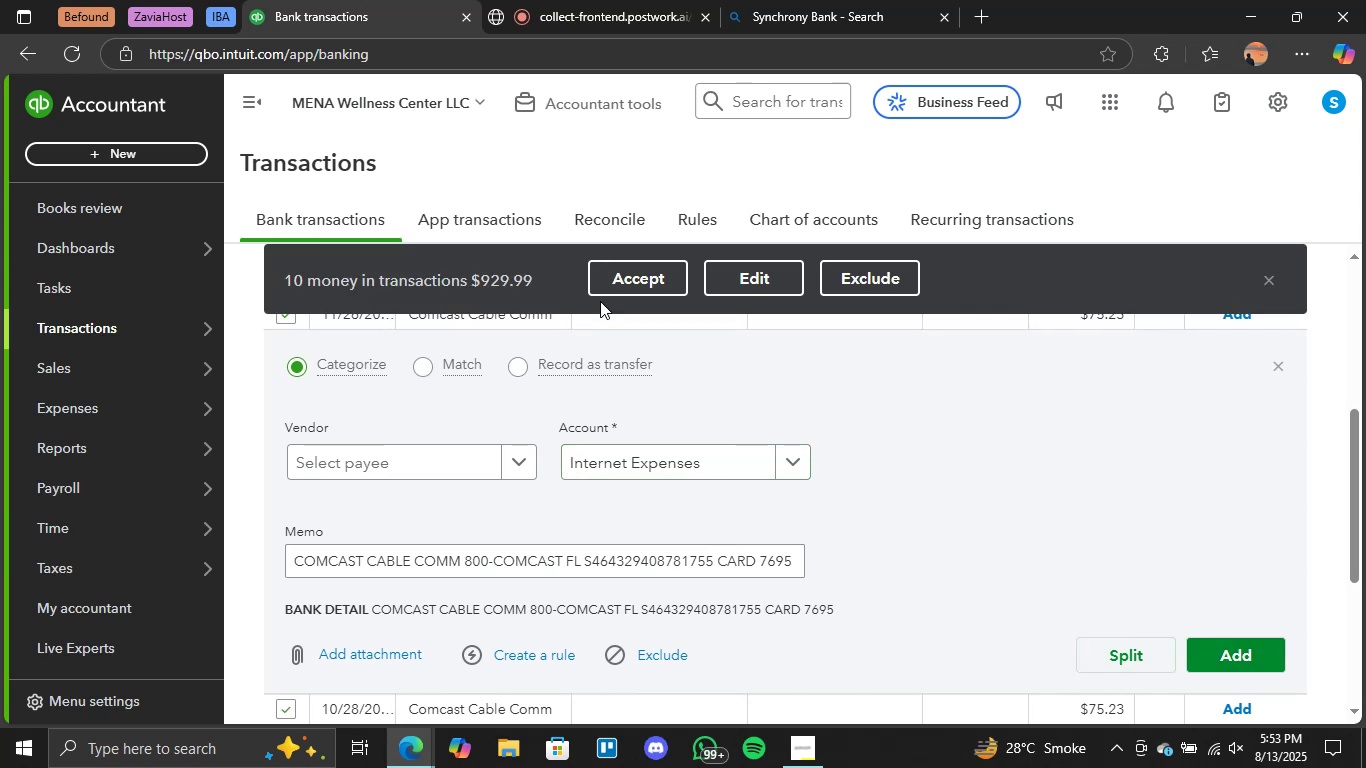 
left_click([654, 277])
 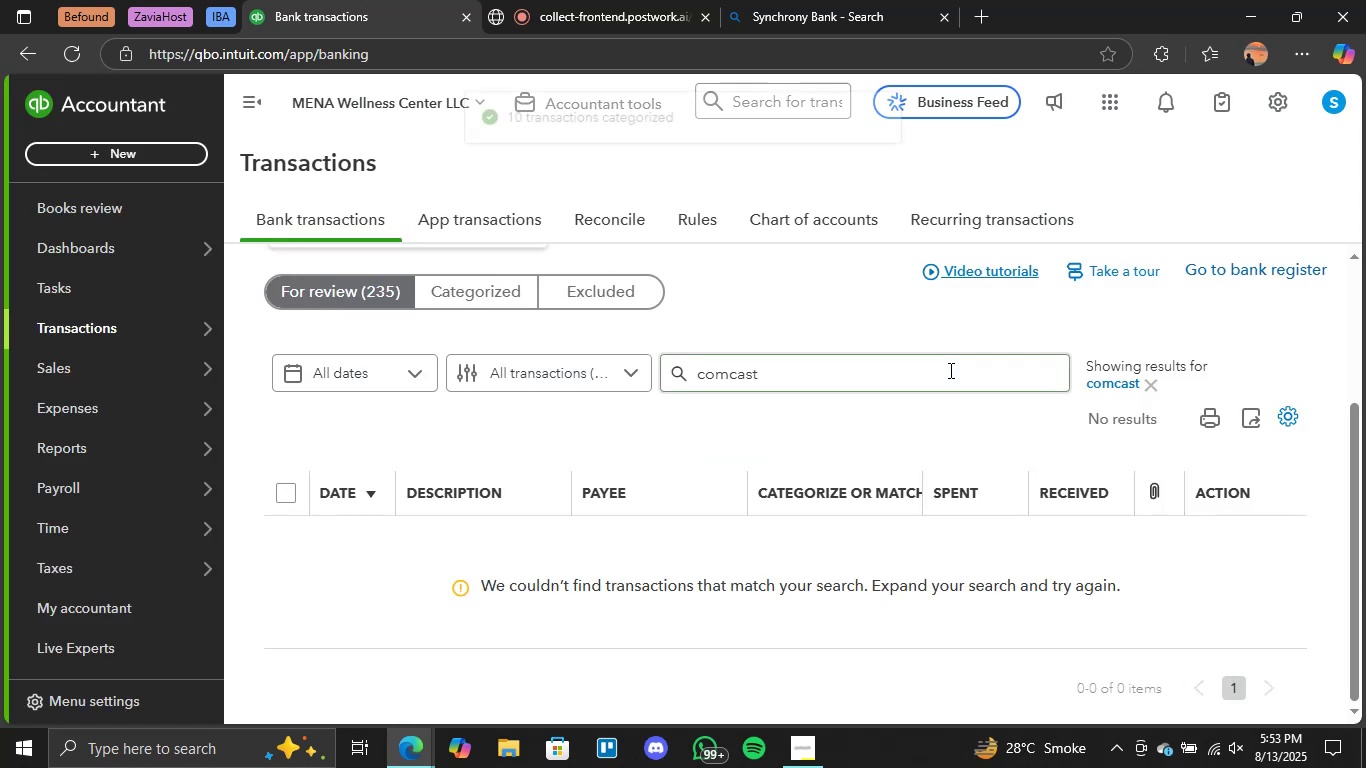 
left_click_drag(start_coordinate=[928, 370], to_coordinate=[589, 374])
 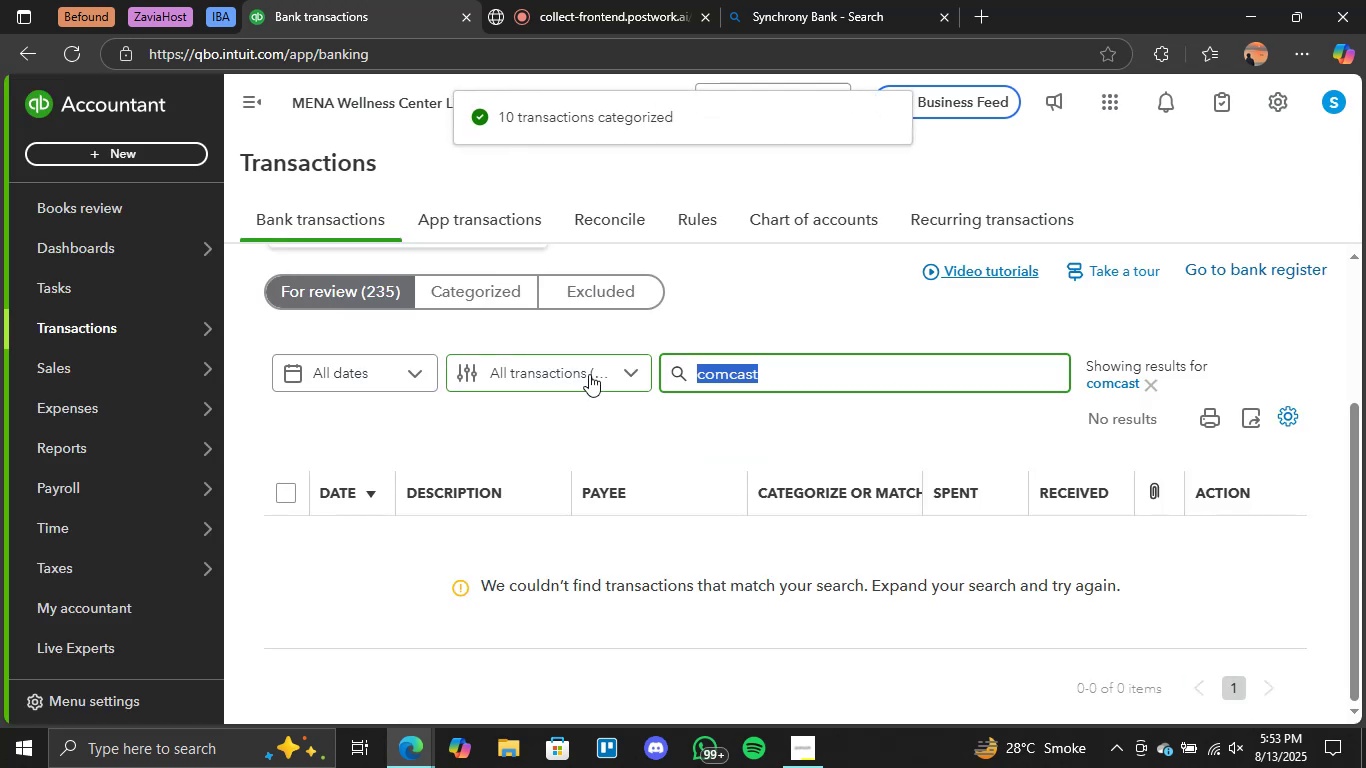 
key(Backspace)
 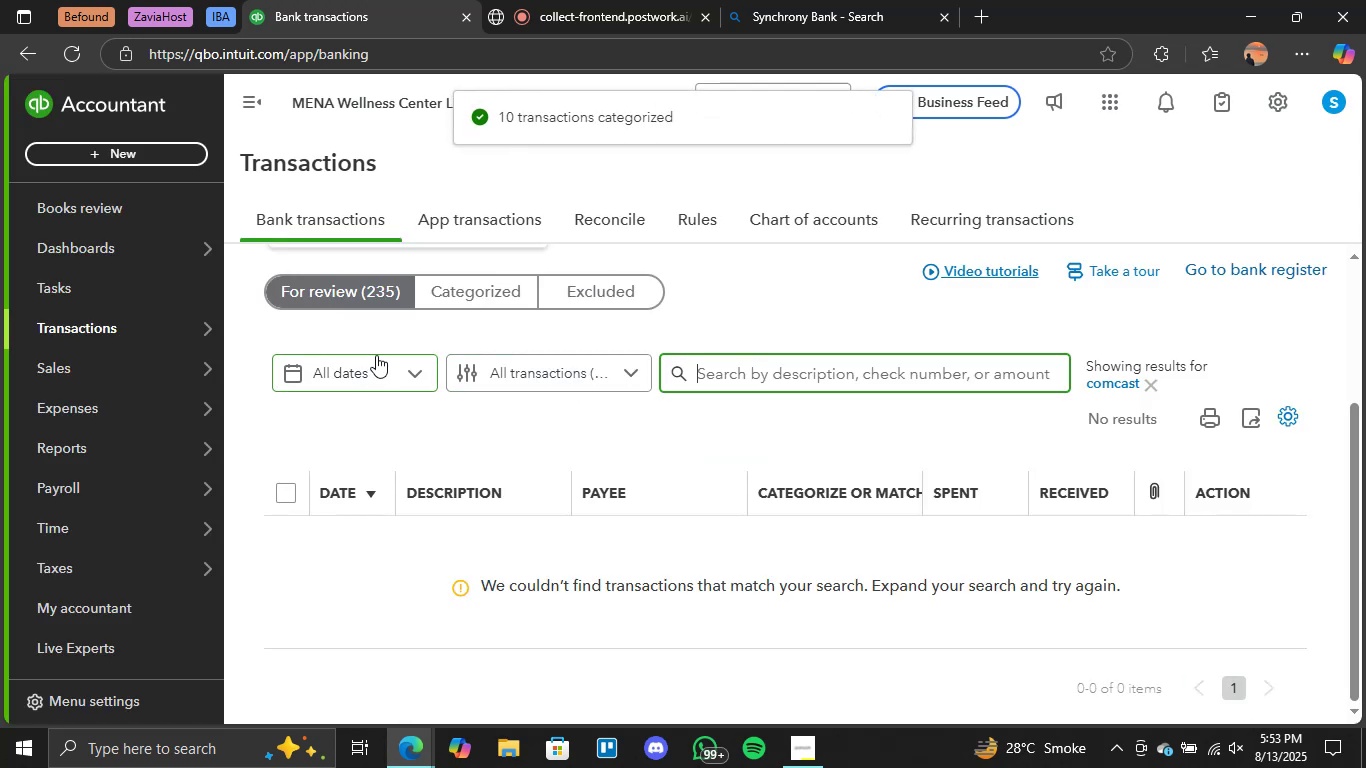 
left_click([358, 289])
 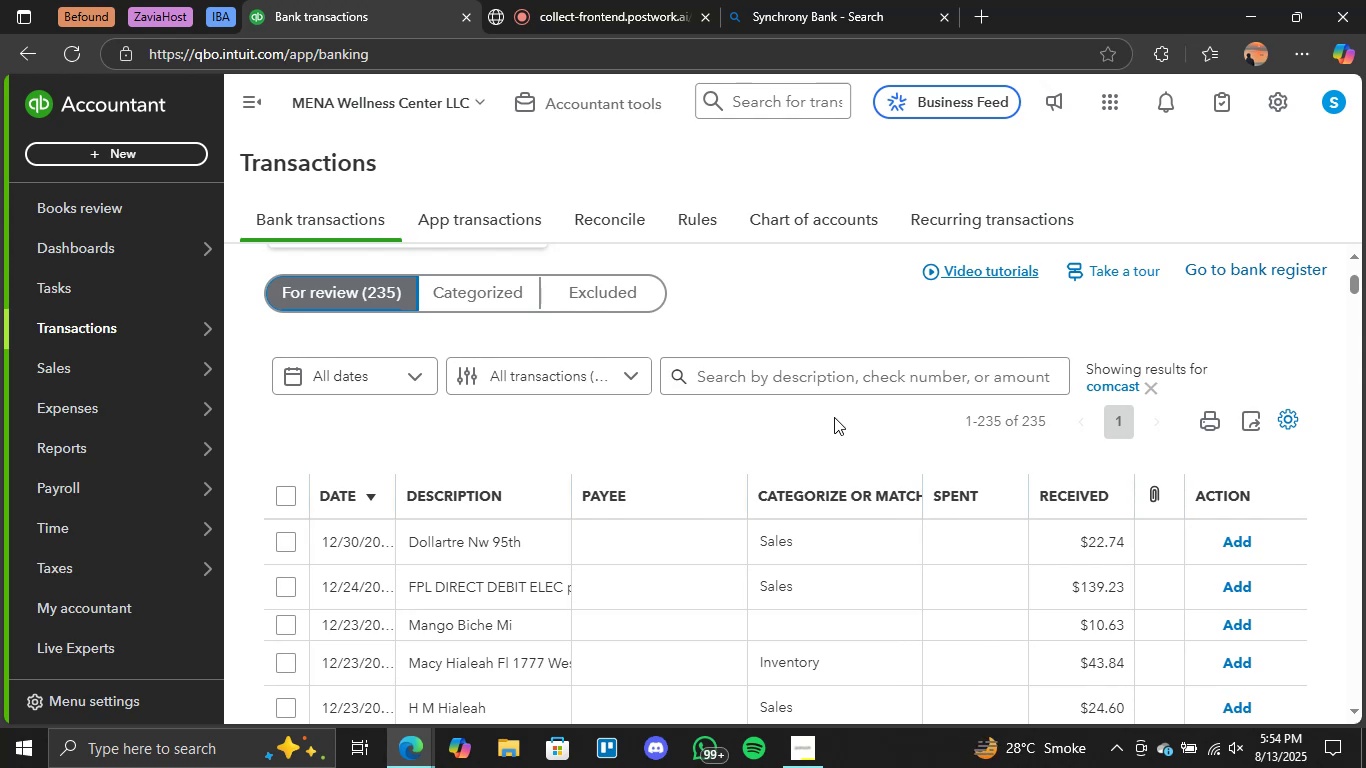 
wait(42.72)
 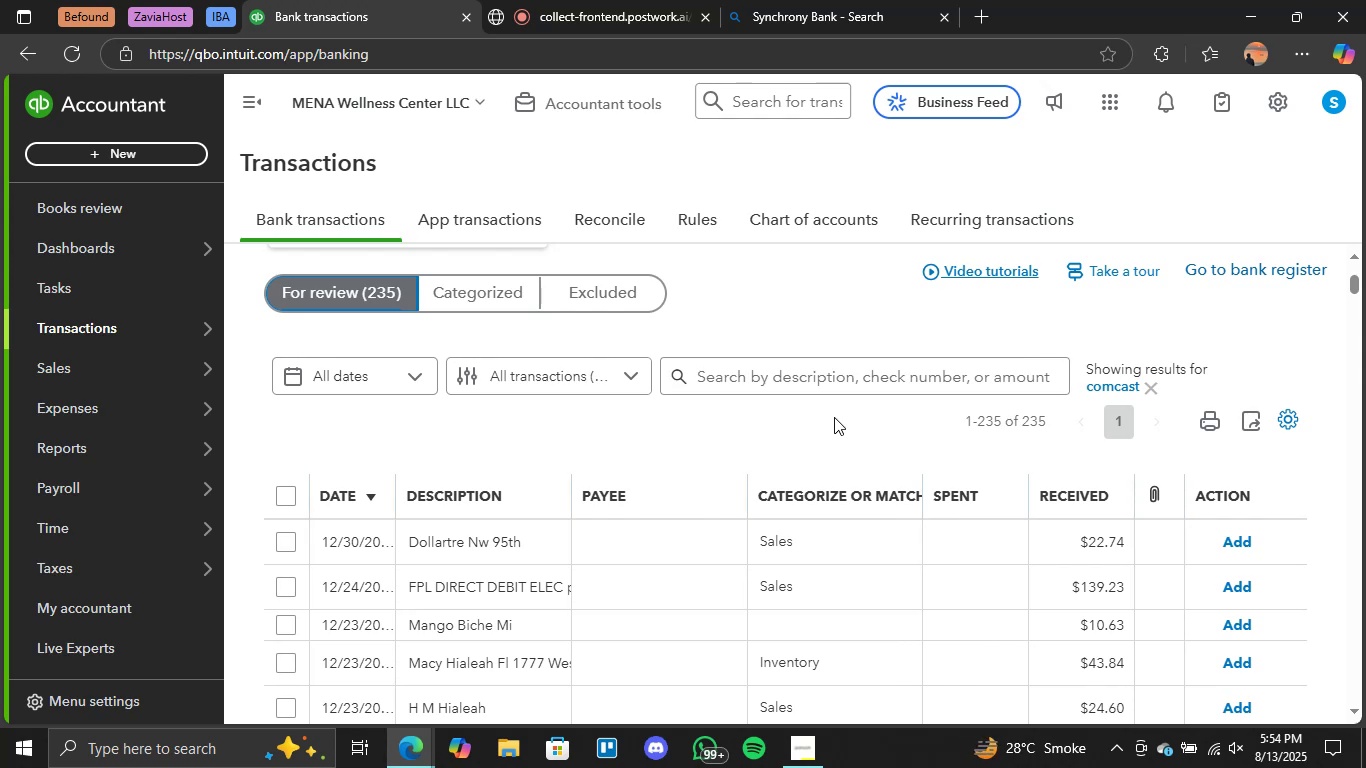 
scroll: coordinate [604, 591], scroll_direction: down, amount: 3.0
 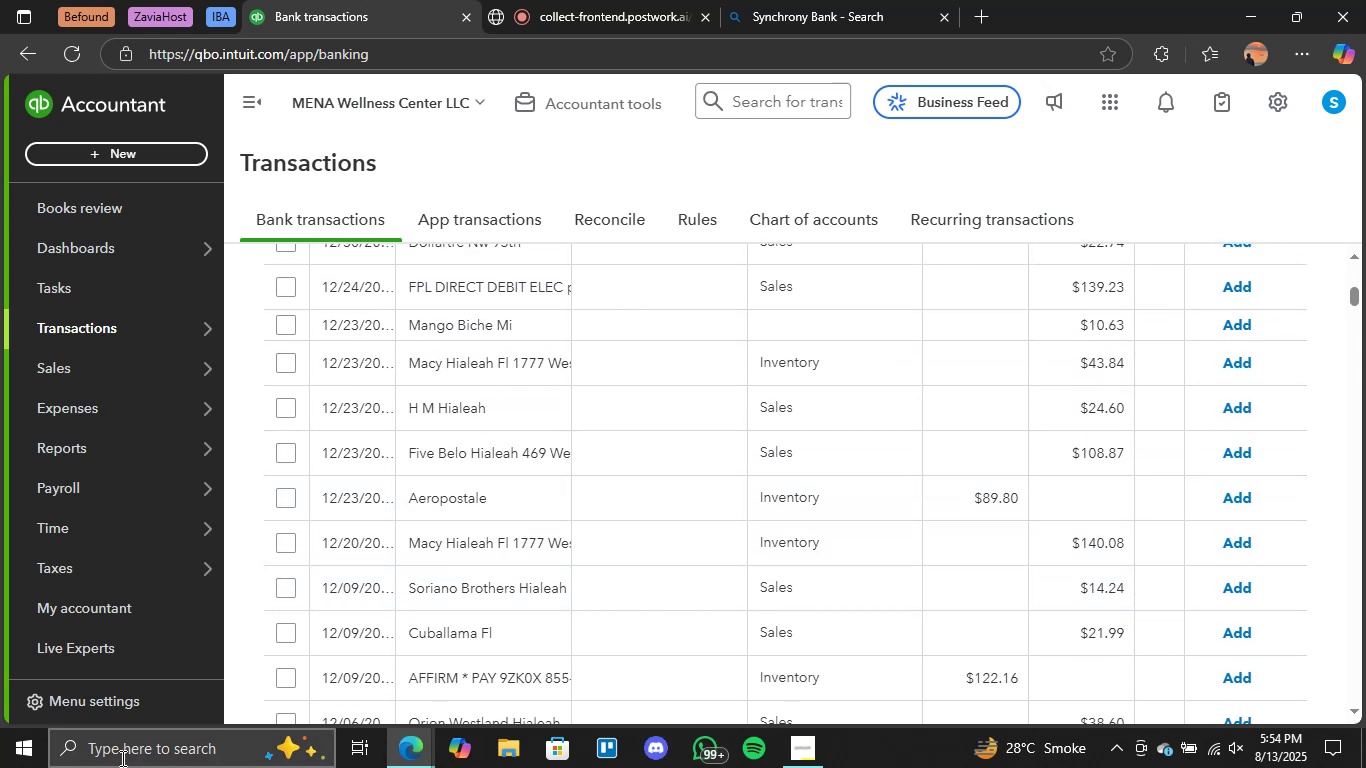 
left_click([476, 498])
 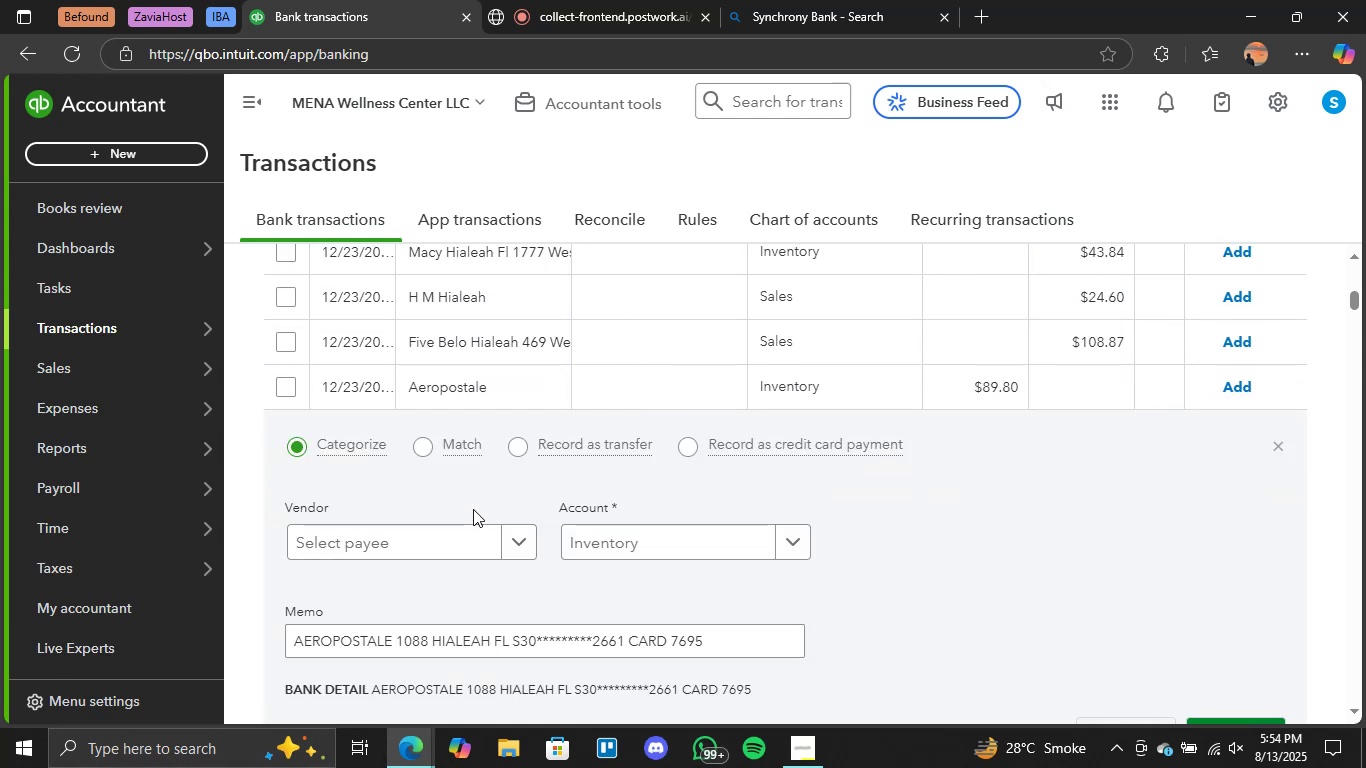 
scroll: coordinate [635, 551], scroll_direction: down, amount: 4.0
 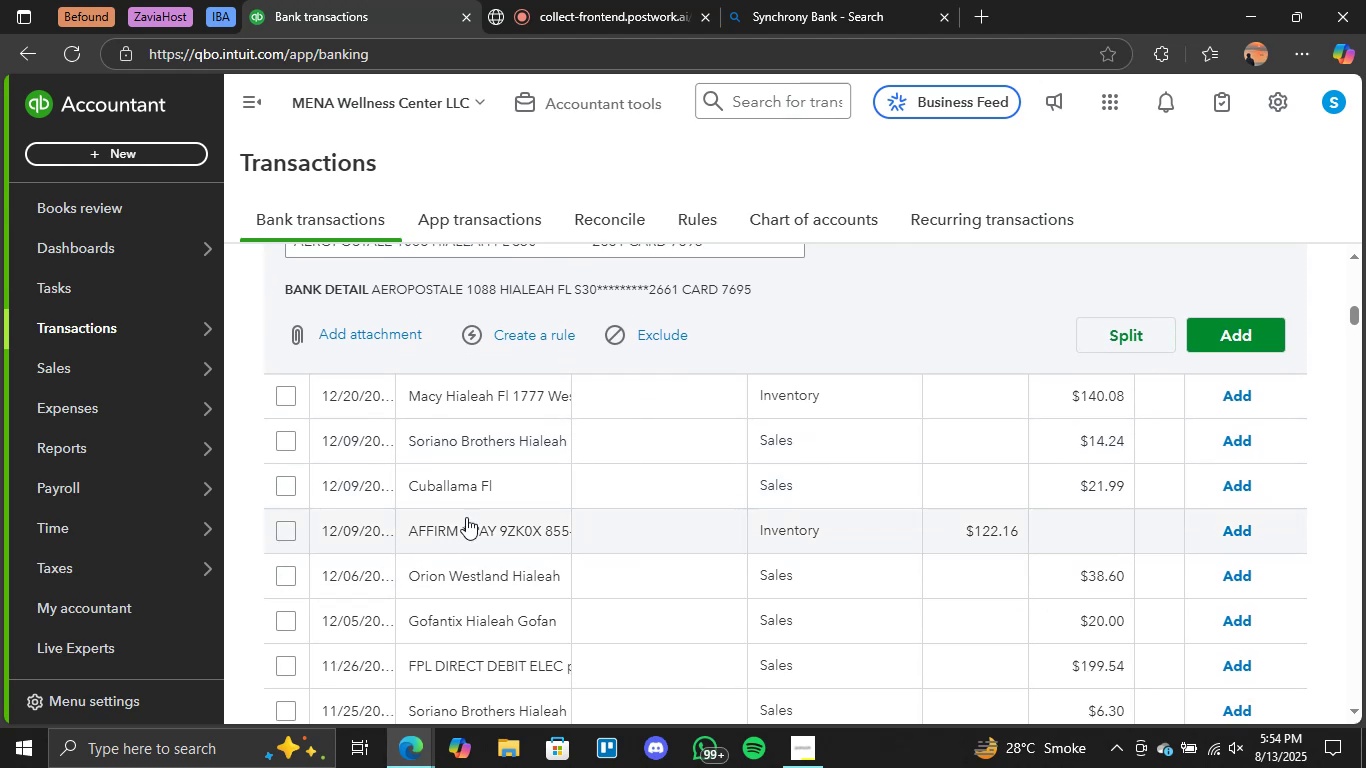 
scroll: coordinate [798, 385], scroll_direction: up, amount: 11.0
 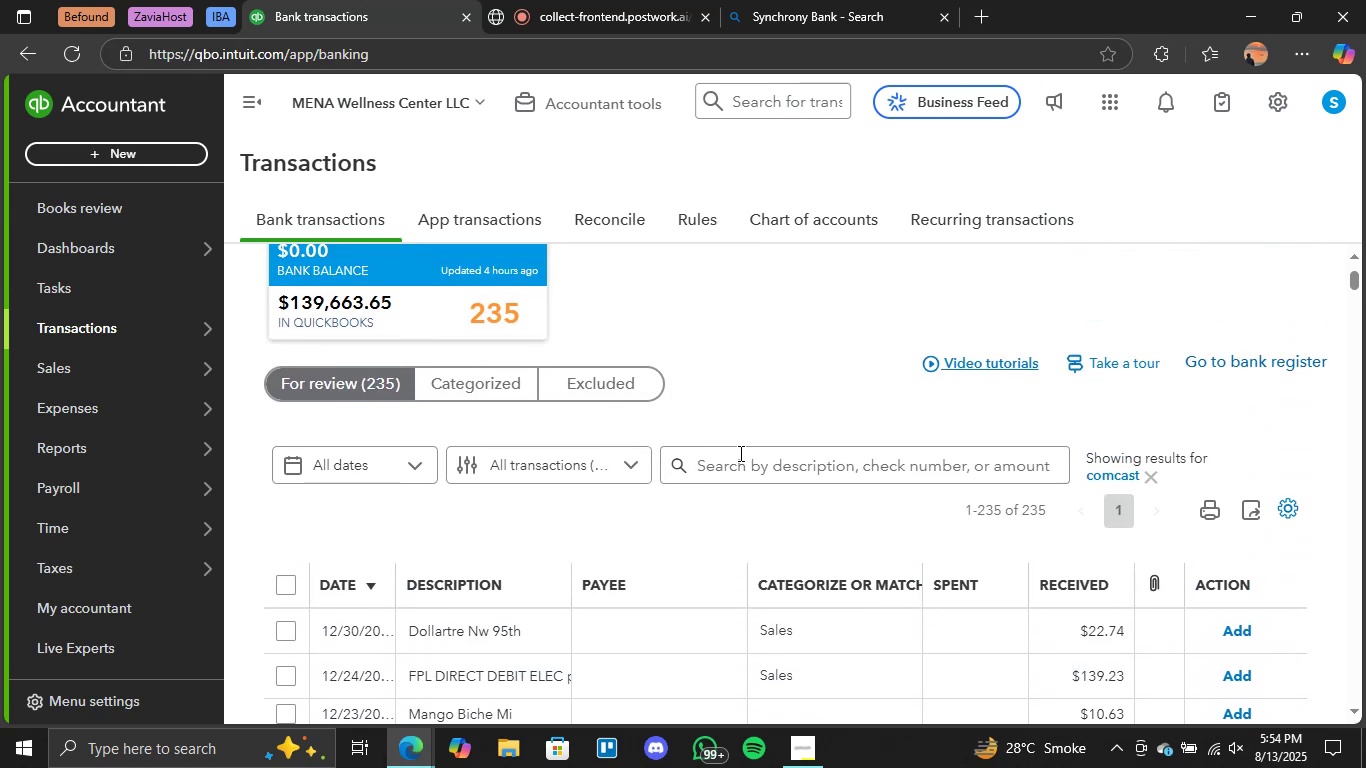 
left_click([751, 469])
 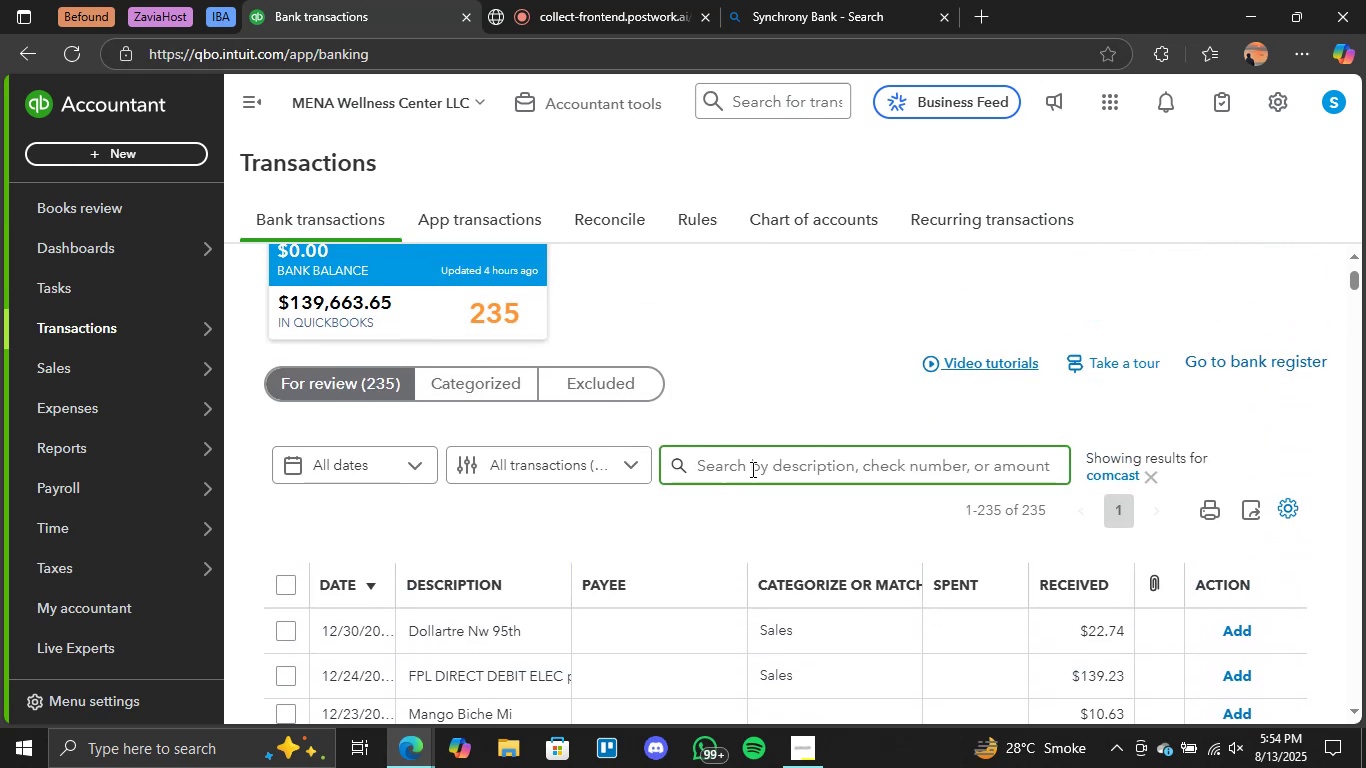 
type(affirm)
 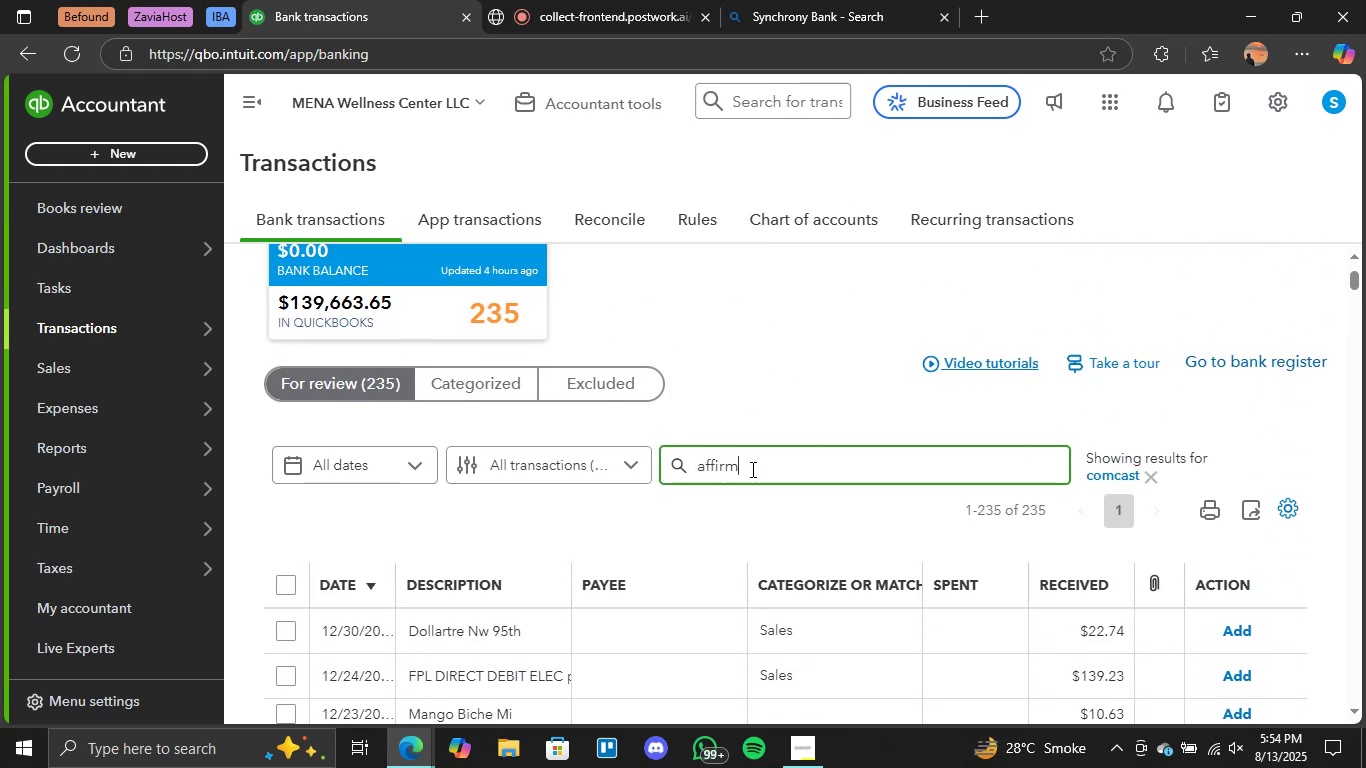 
key(Enter)
 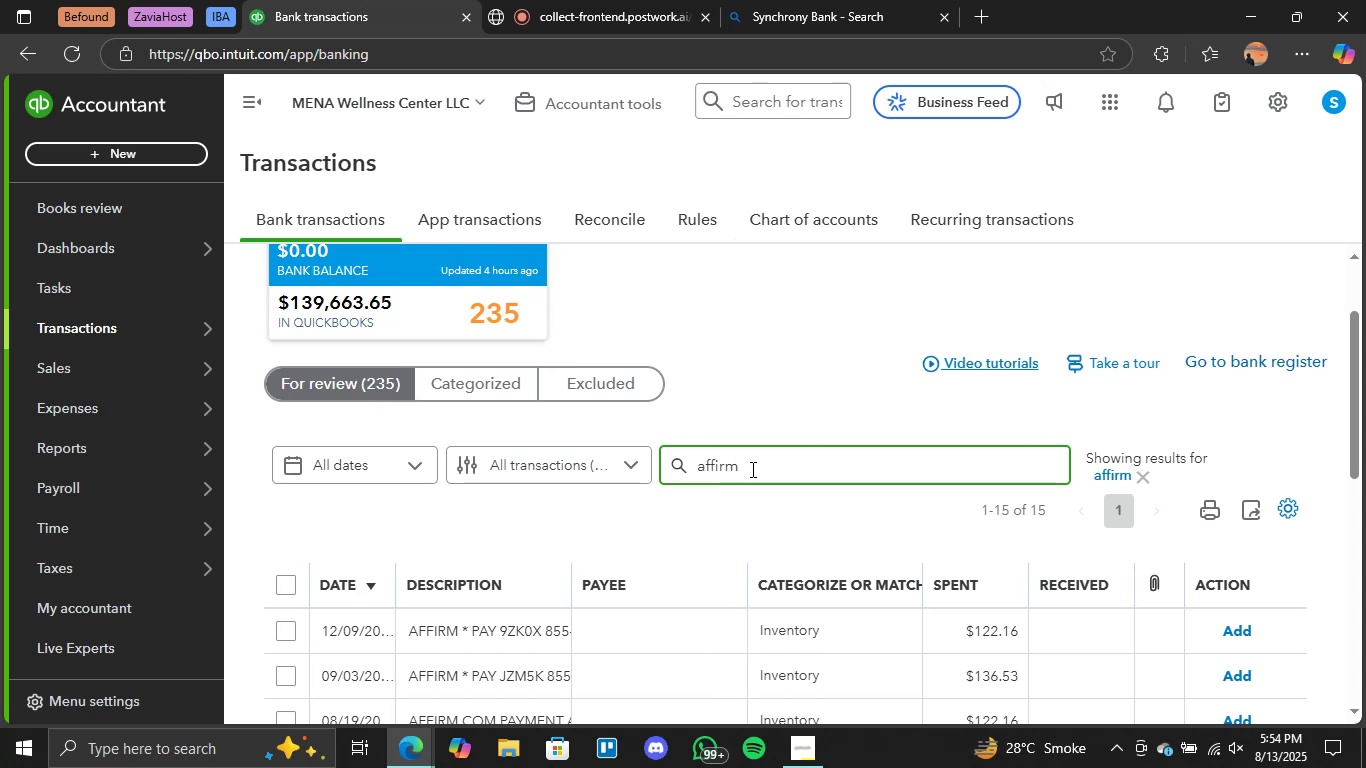 
wait(15.73)
 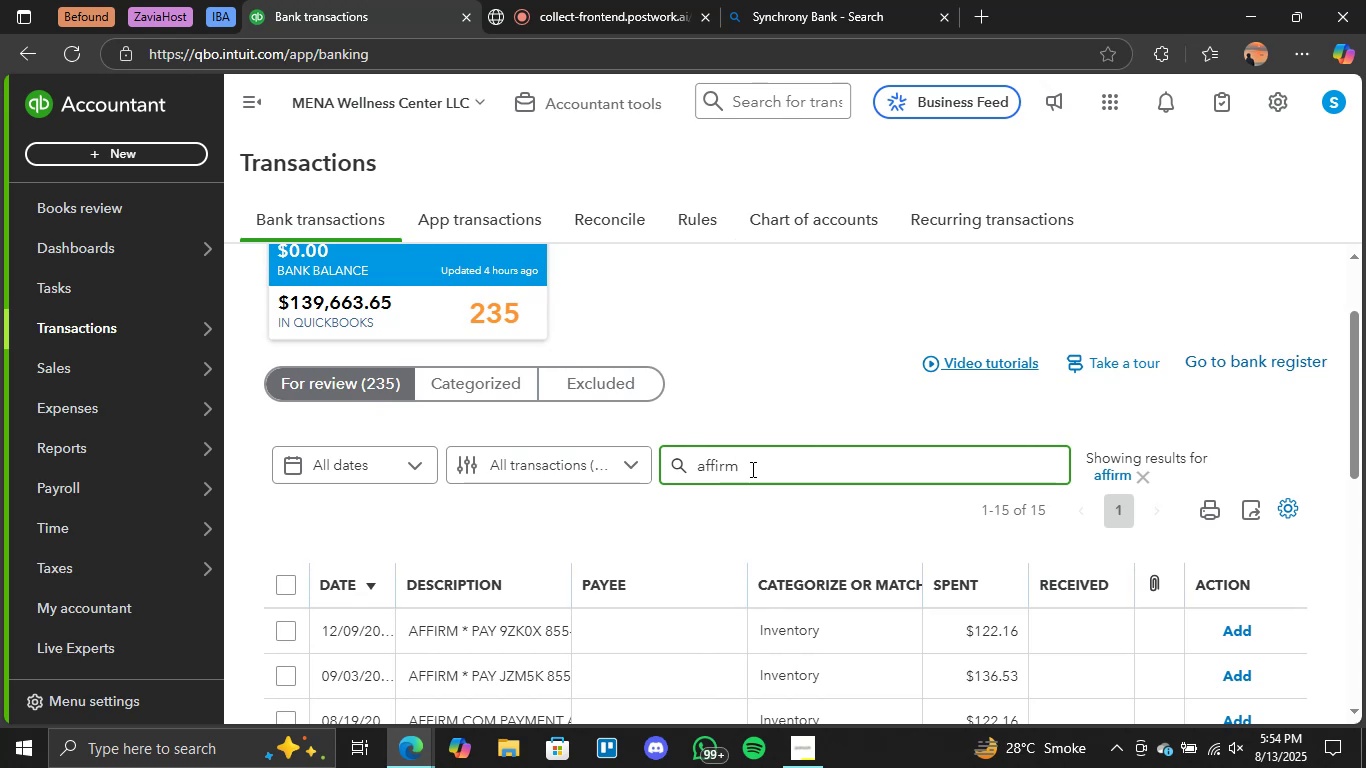 
scroll: coordinate [674, 589], scroll_direction: down, amount: 5.0
 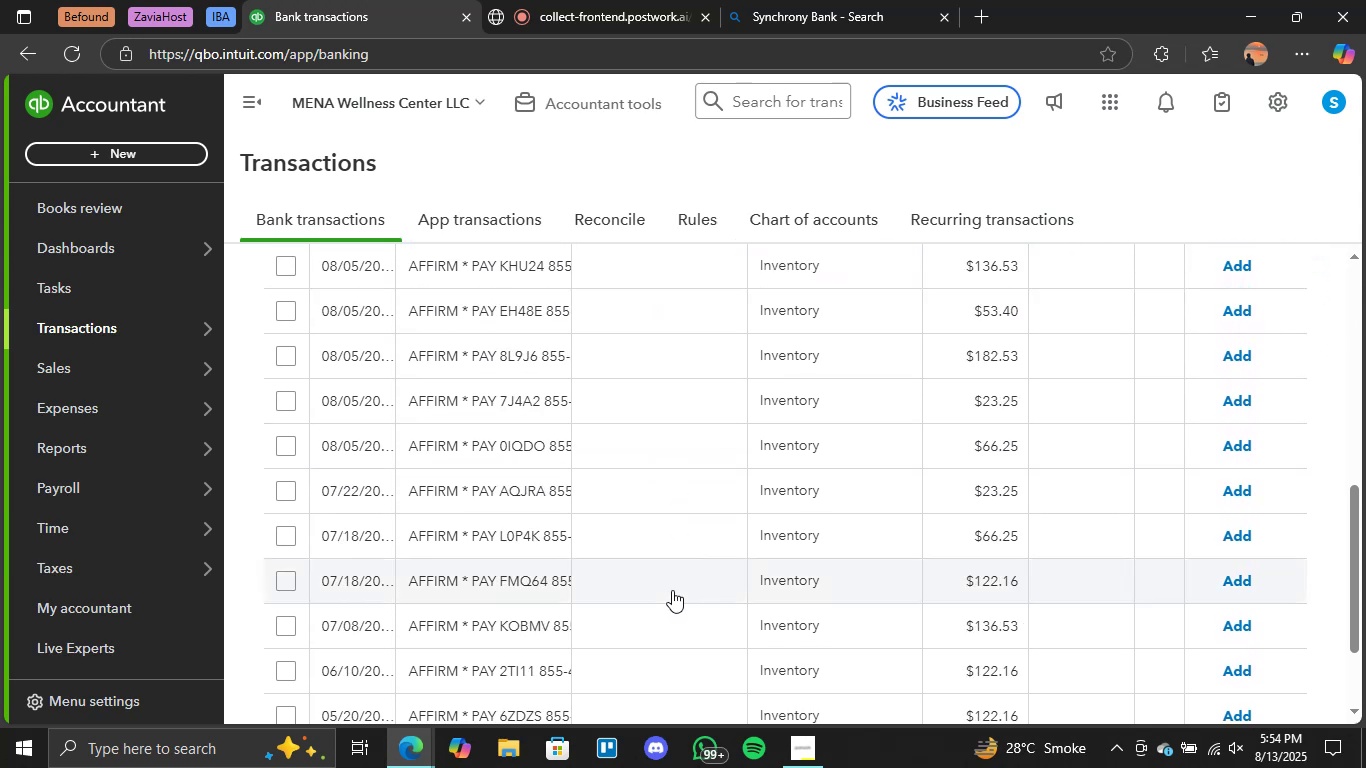 
scroll: coordinate [670, 591], scroll_direction: up, amount: 2.0
 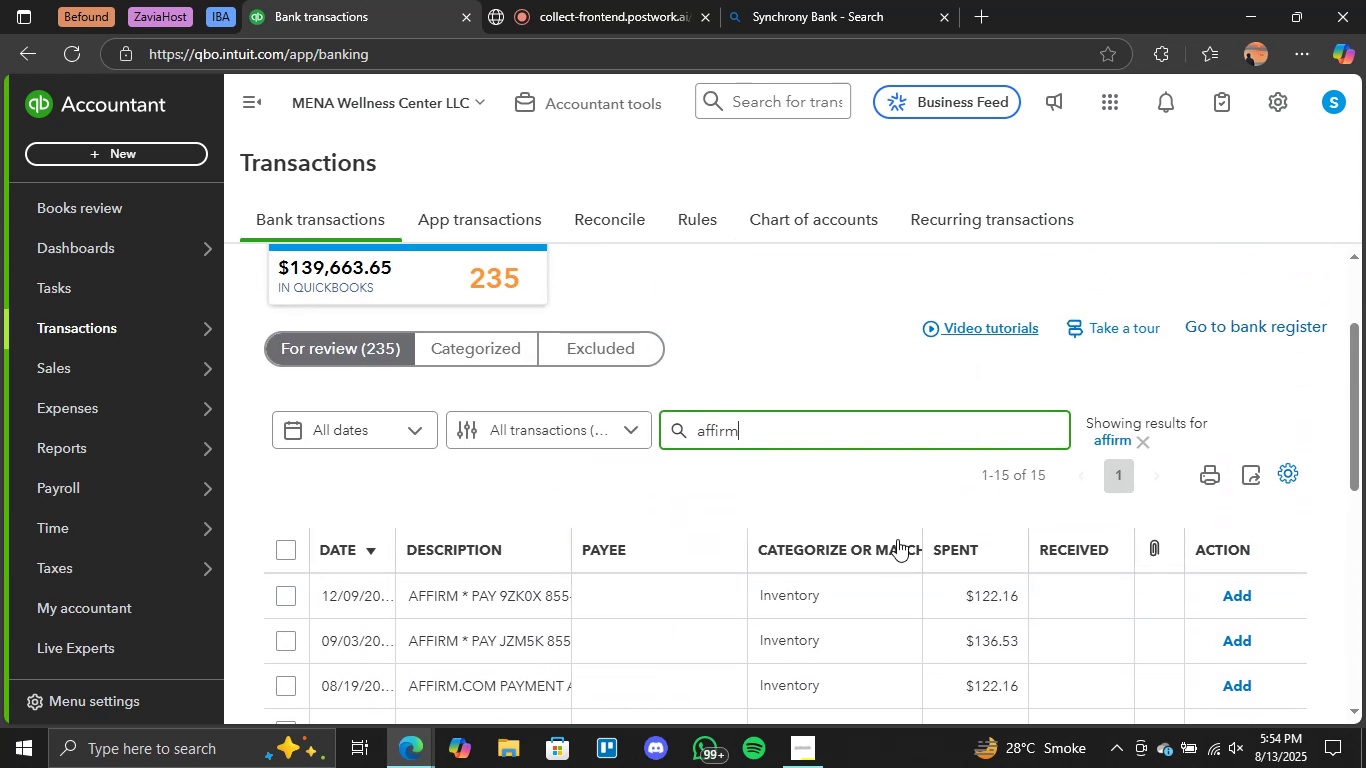 
scroll: coordinate [382, 627], scroll_direction: down, amount: 2.0
 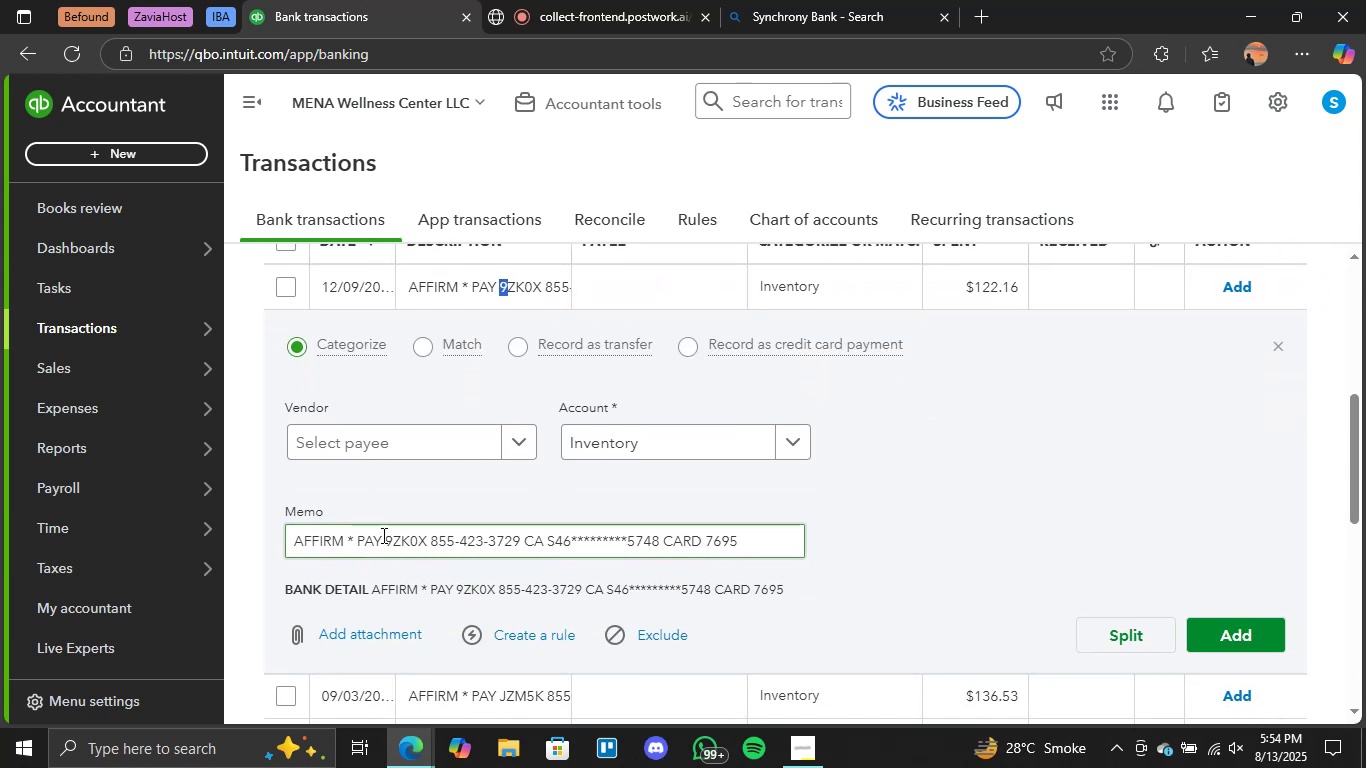 
left_click_drag(start_coordinate=[382, 542], to_coordinate=[286, 554])
 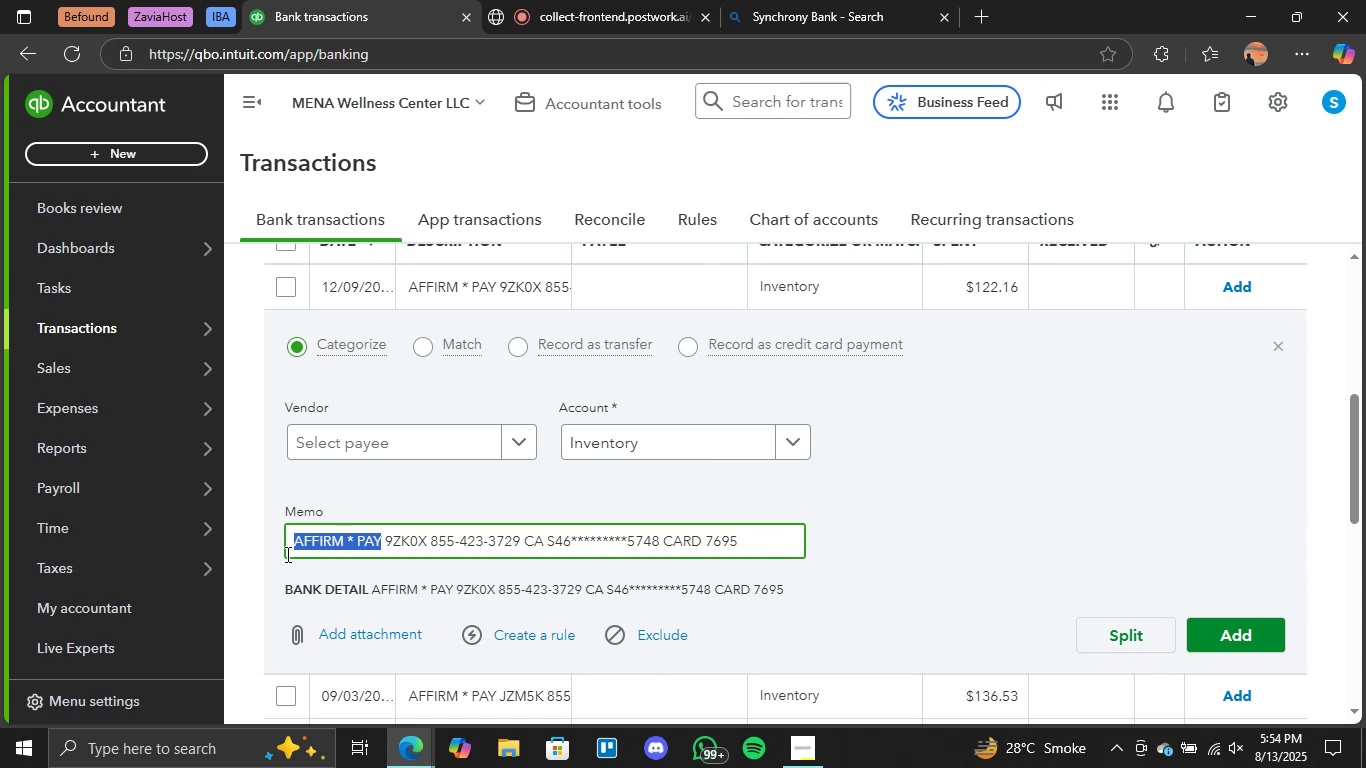 
key(Control+C)
 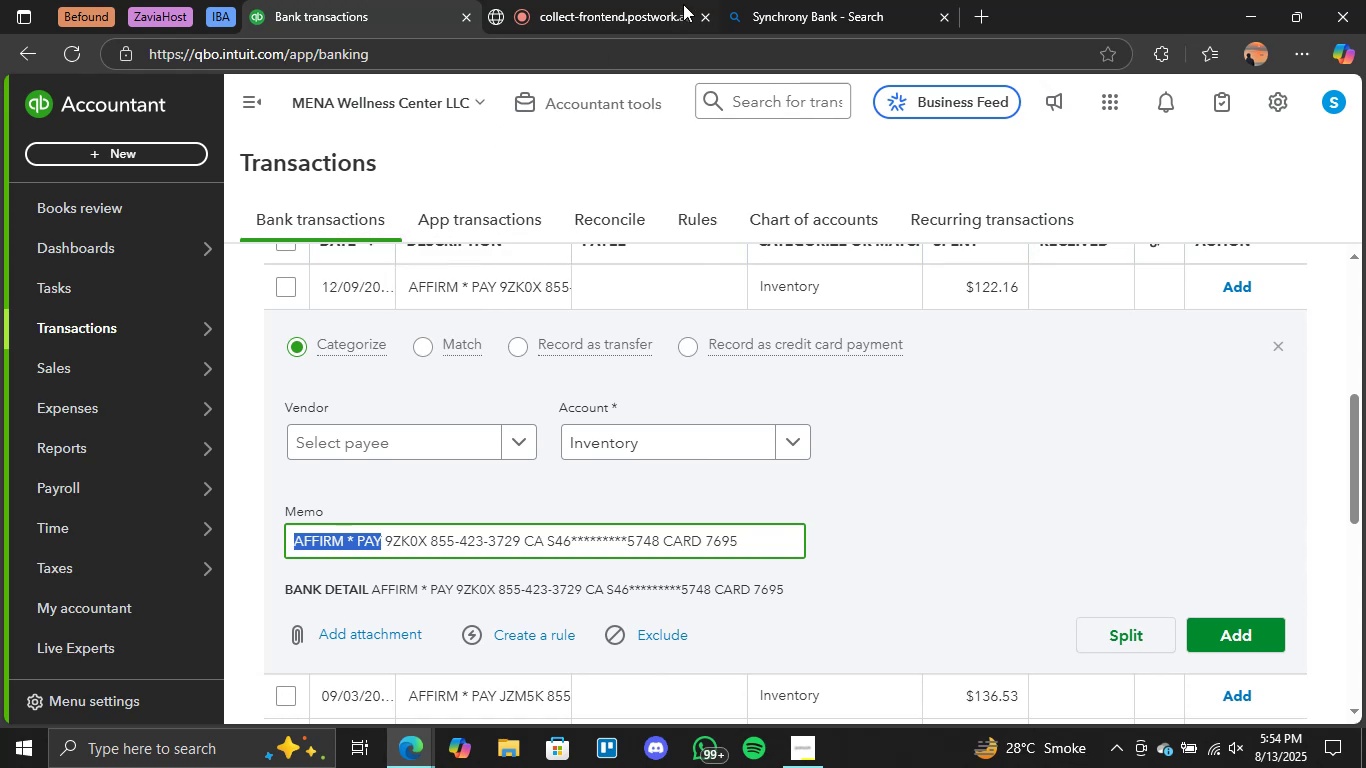 
left_click([790, 0])
 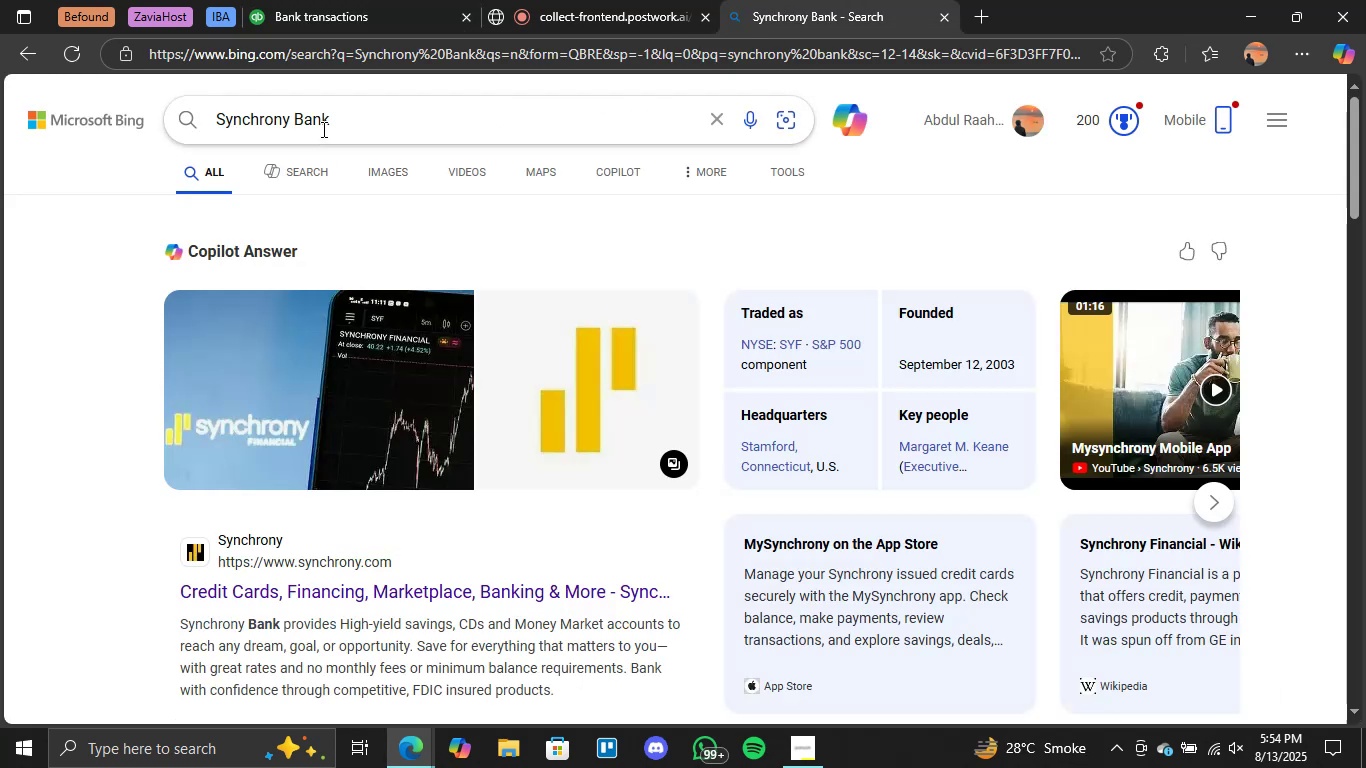 
double_click([322, 129])
 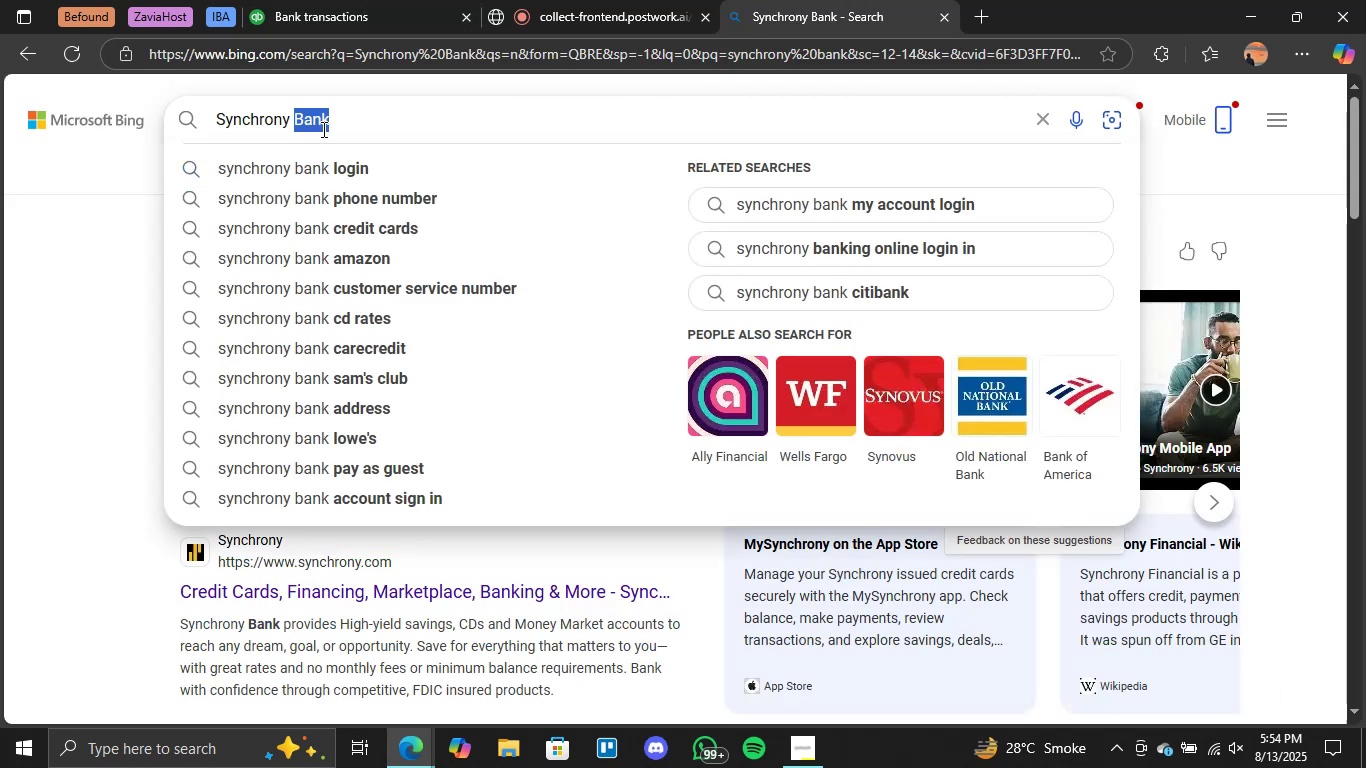 
triple_click([322, 129])
 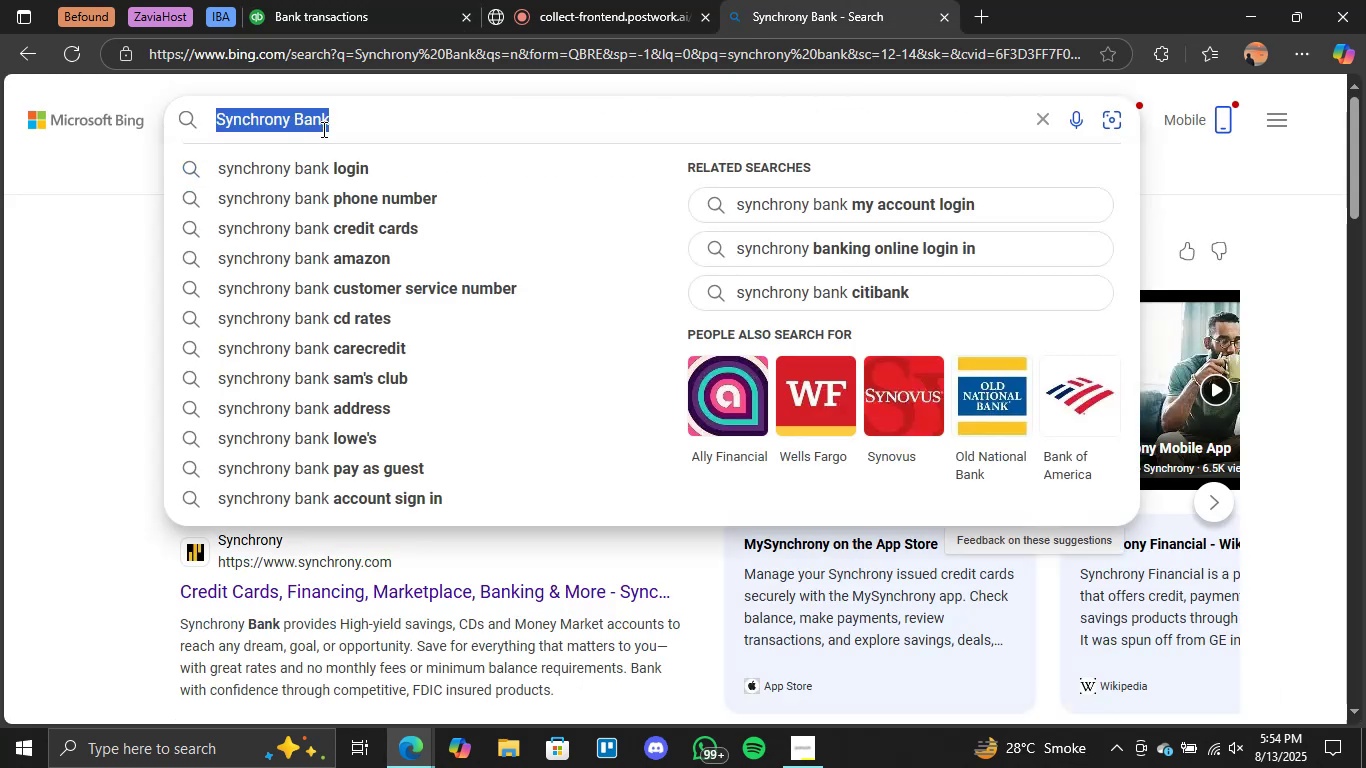 
key(Control+V)
 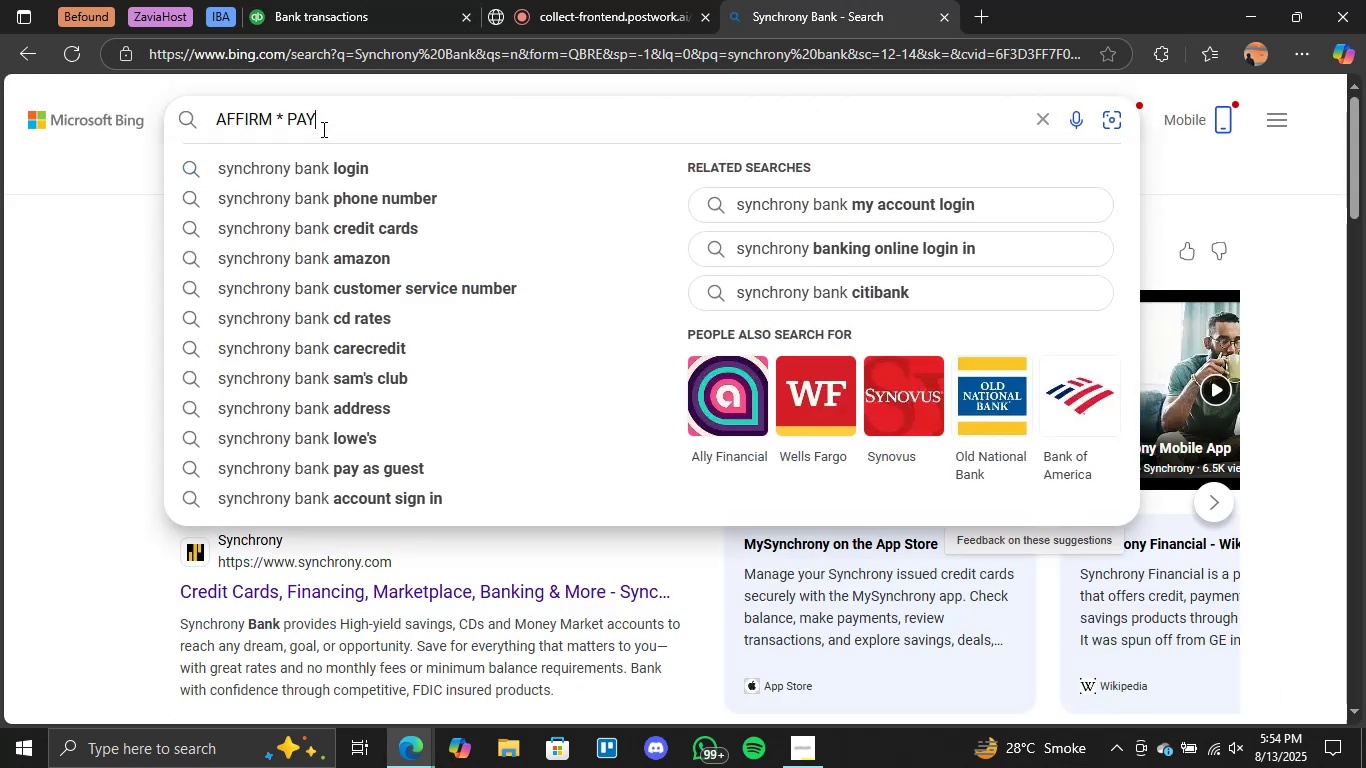 
key(Enter)
 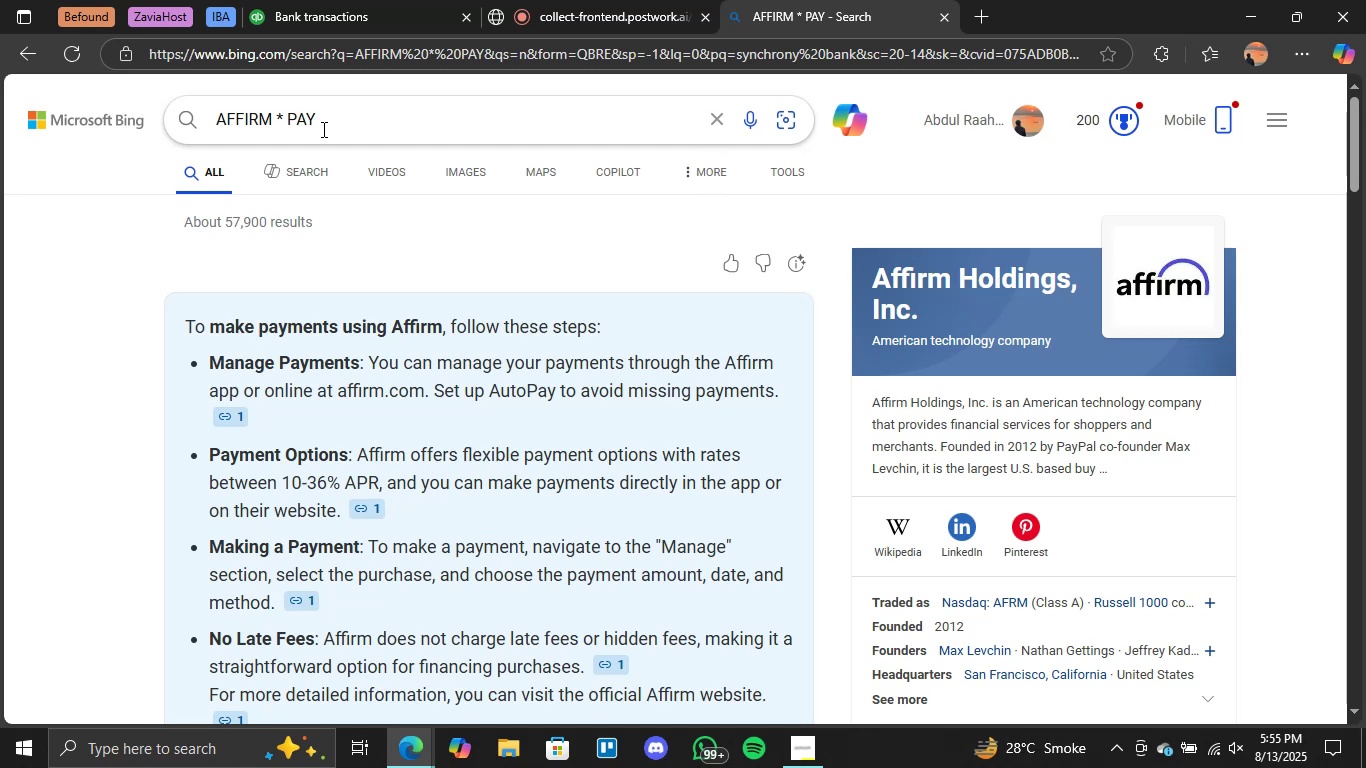 
wait(10.61)
 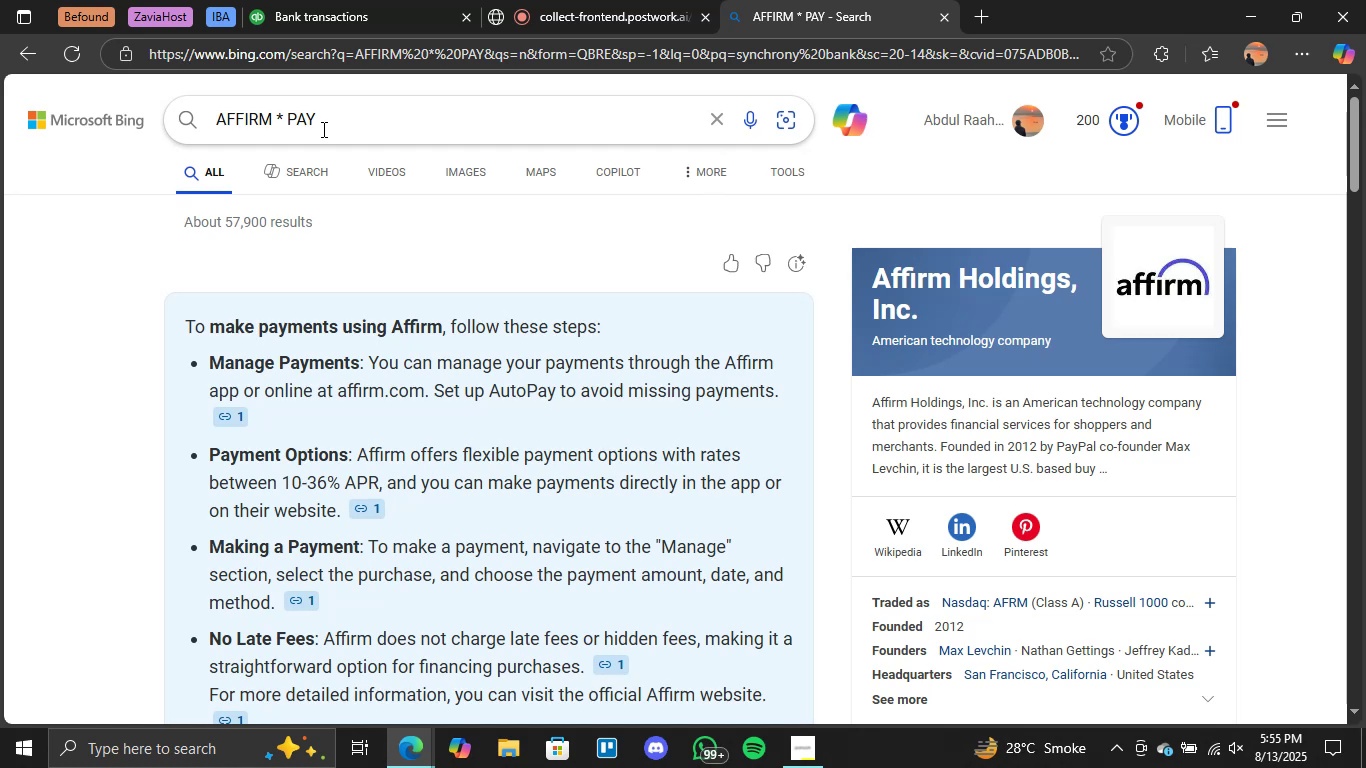 
left_click([381, 3])
 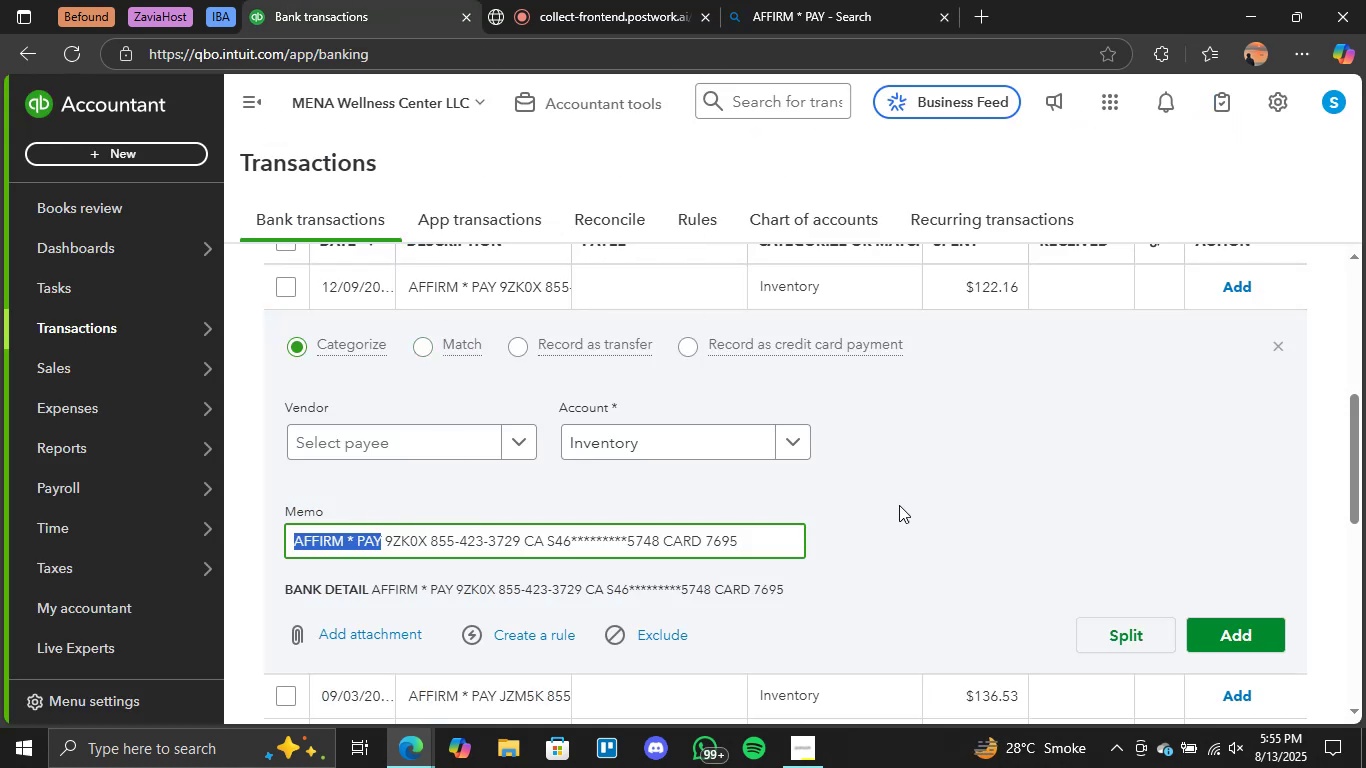 
scroll: coordinate [902, 502], scroll_direction: up, amount: 2.0
 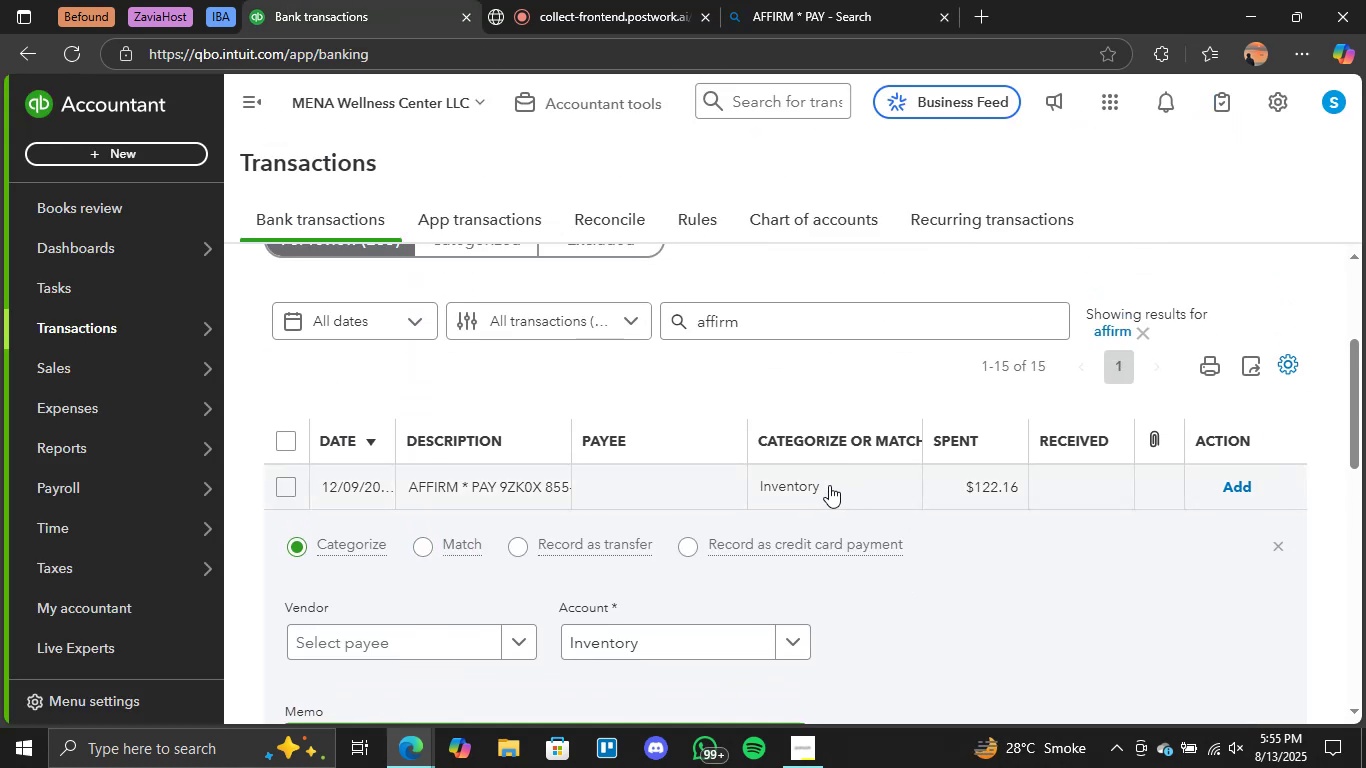 
scroll: coordinate [395, 534], scroll_direction: down, amount: 4.0
 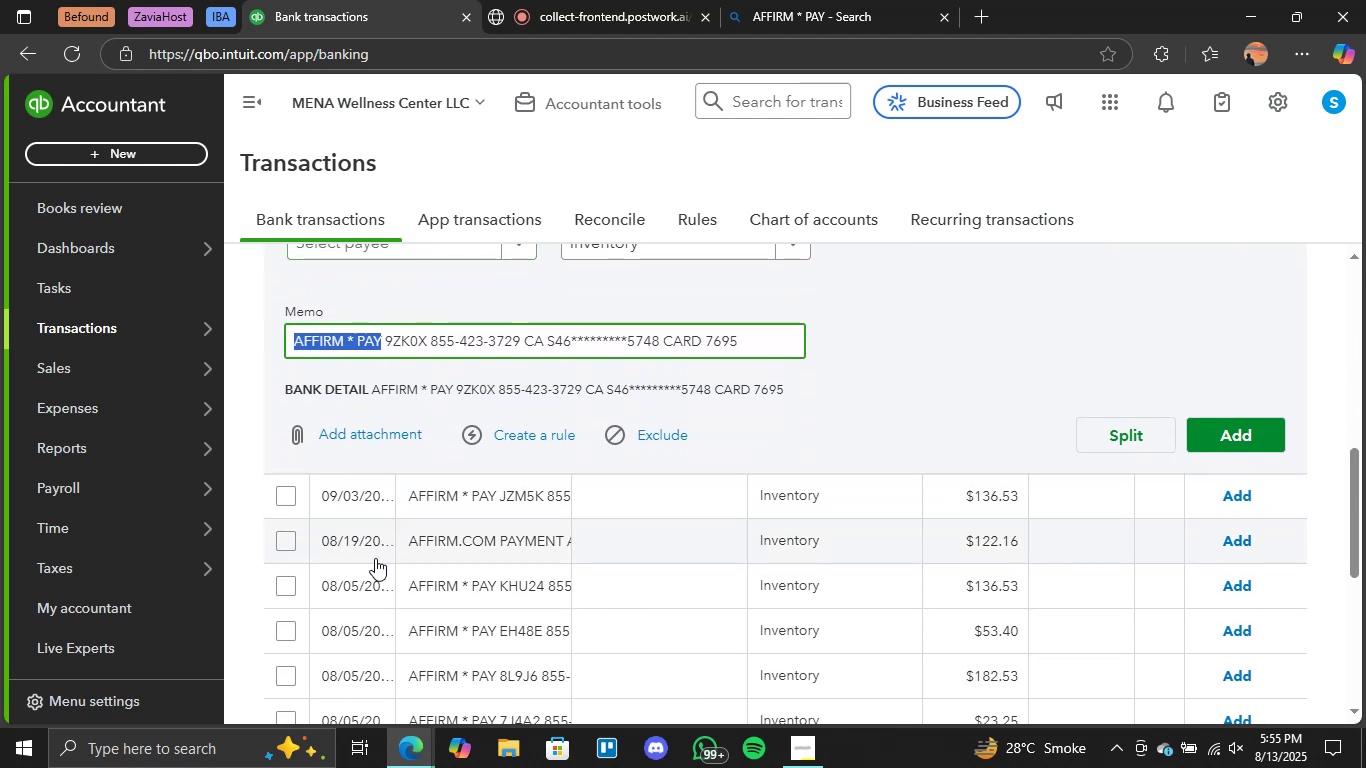 
scroll: coordinate [1095, 475], scroll_direction: up, amount: 3.0
 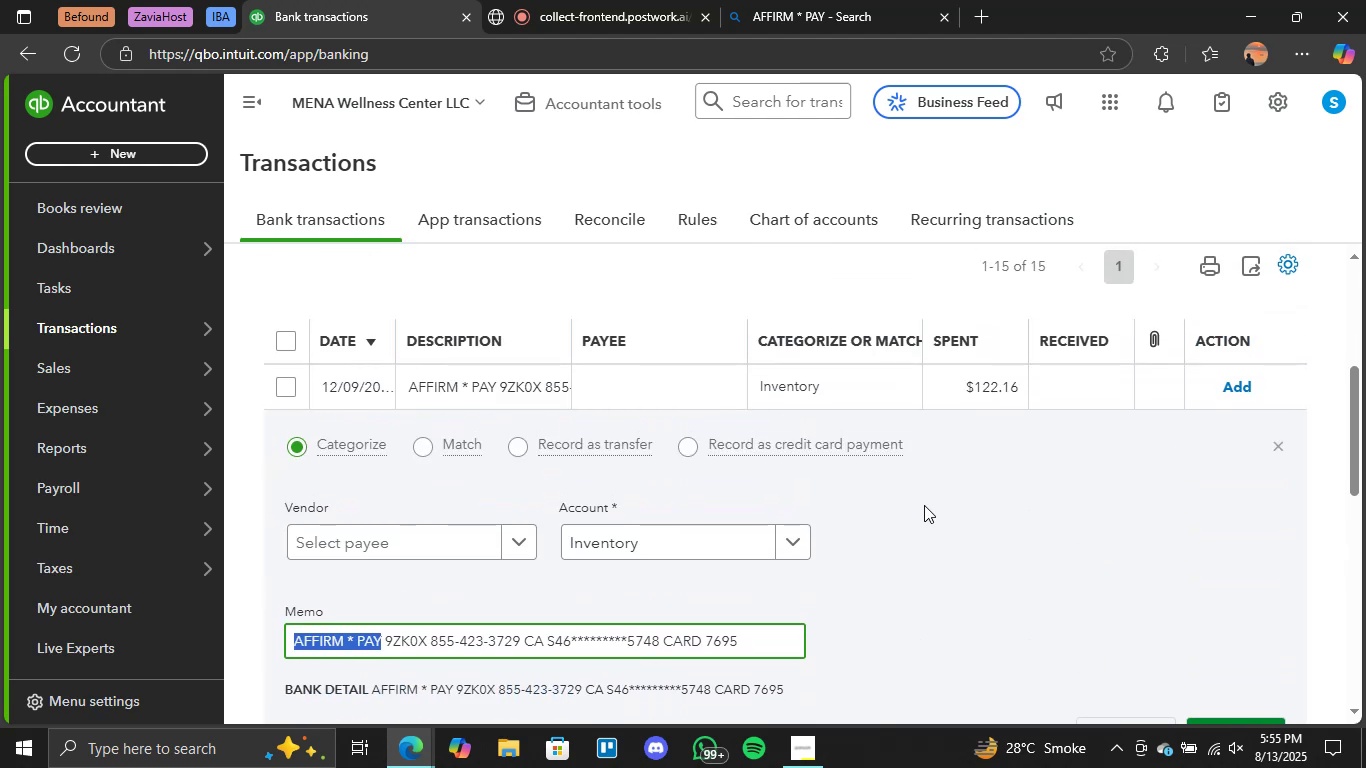 
left_click([787, 536])
 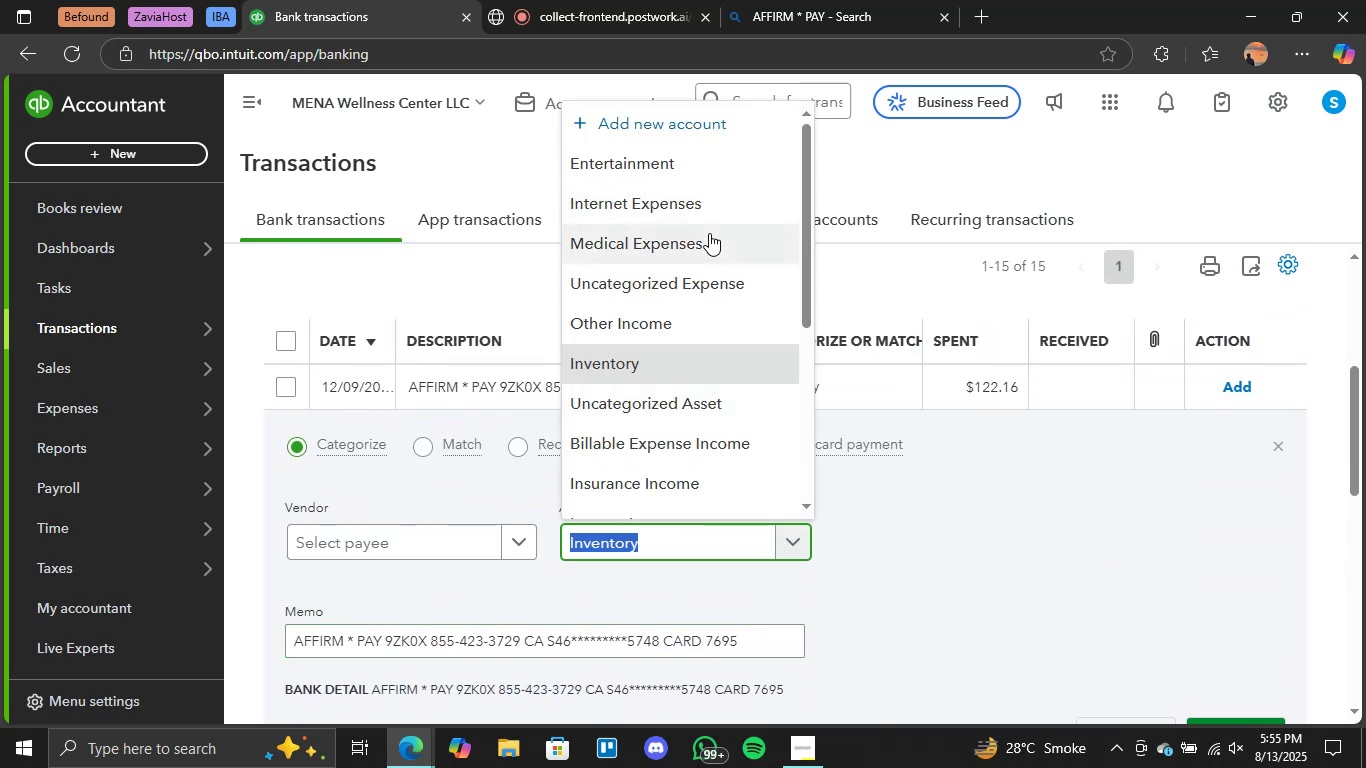 
scroll: coordinate [682, 372], scroll_direction: down, amount: 1.0
 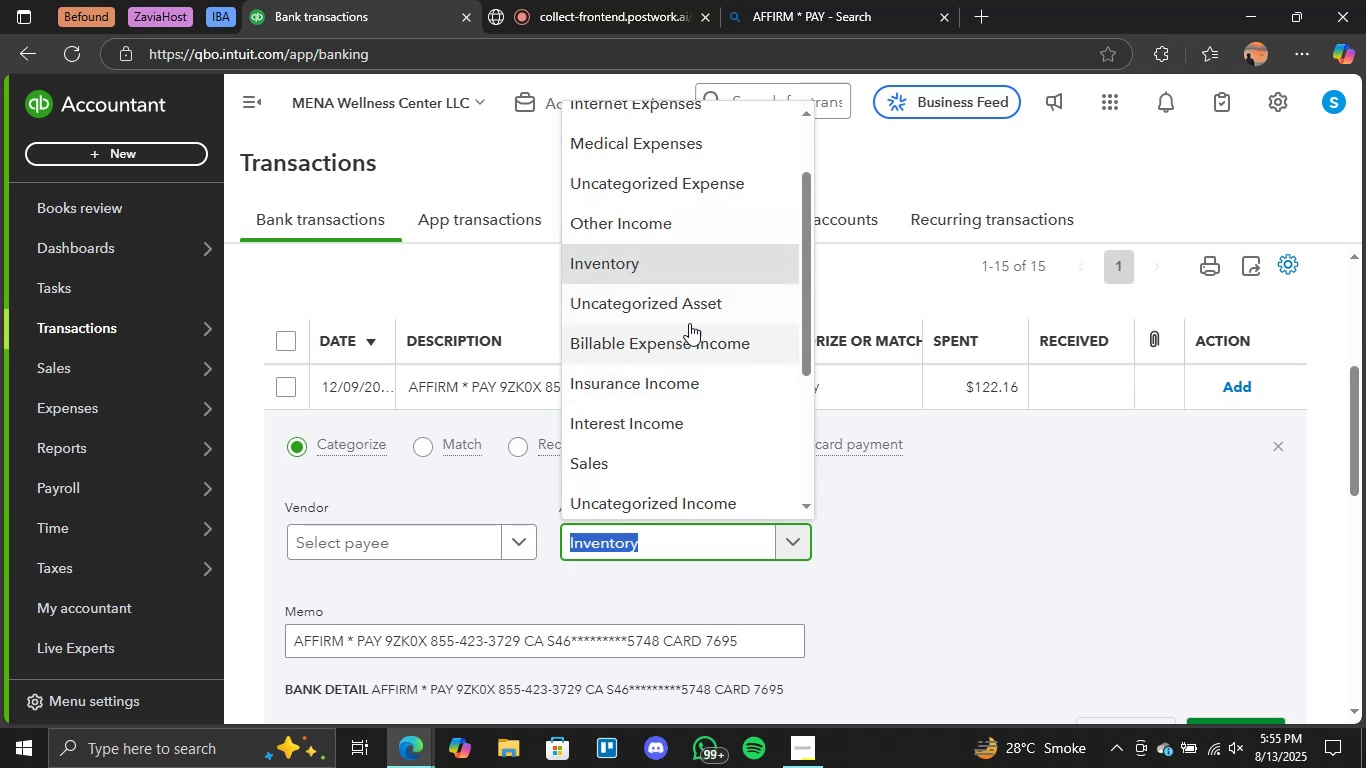 
wait(5.81)
 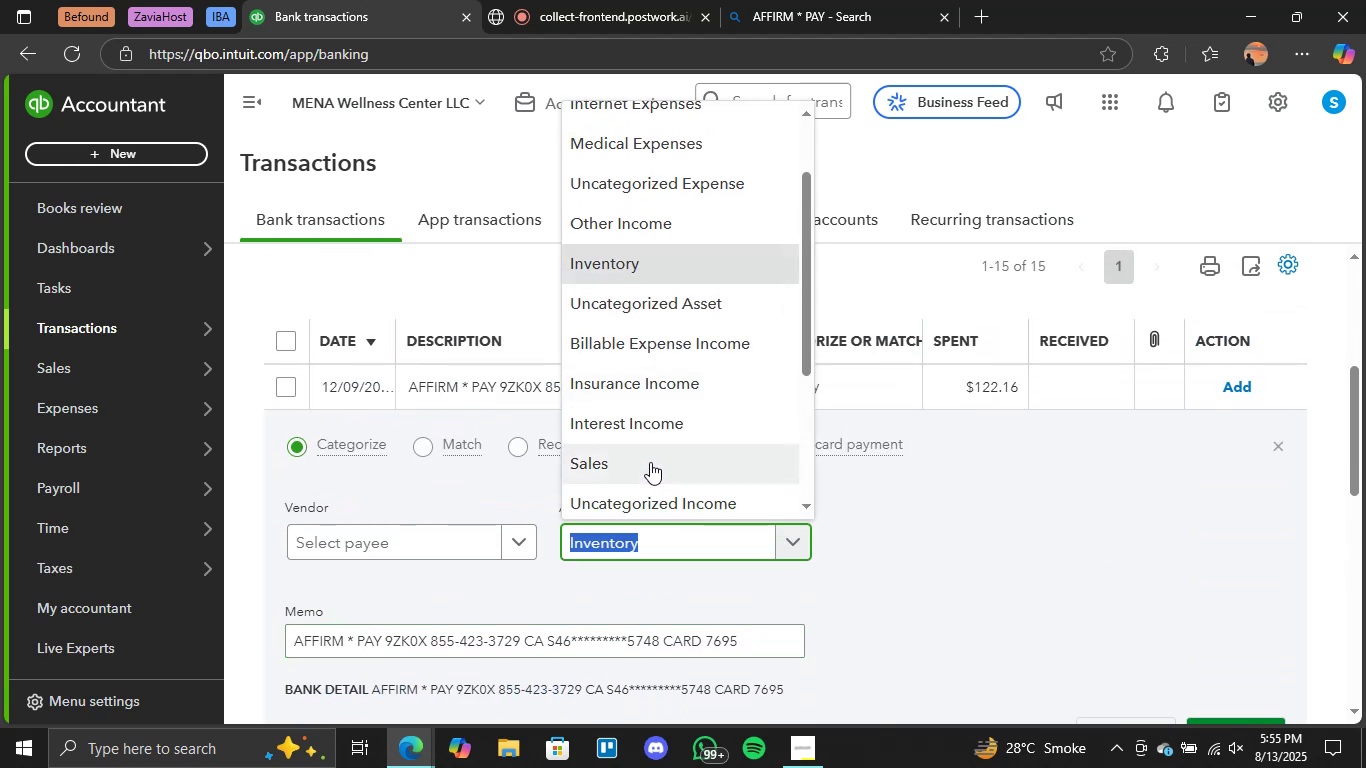 
scroll: coordinate [668, 388], scroll_direction: down, amount: 3.0
 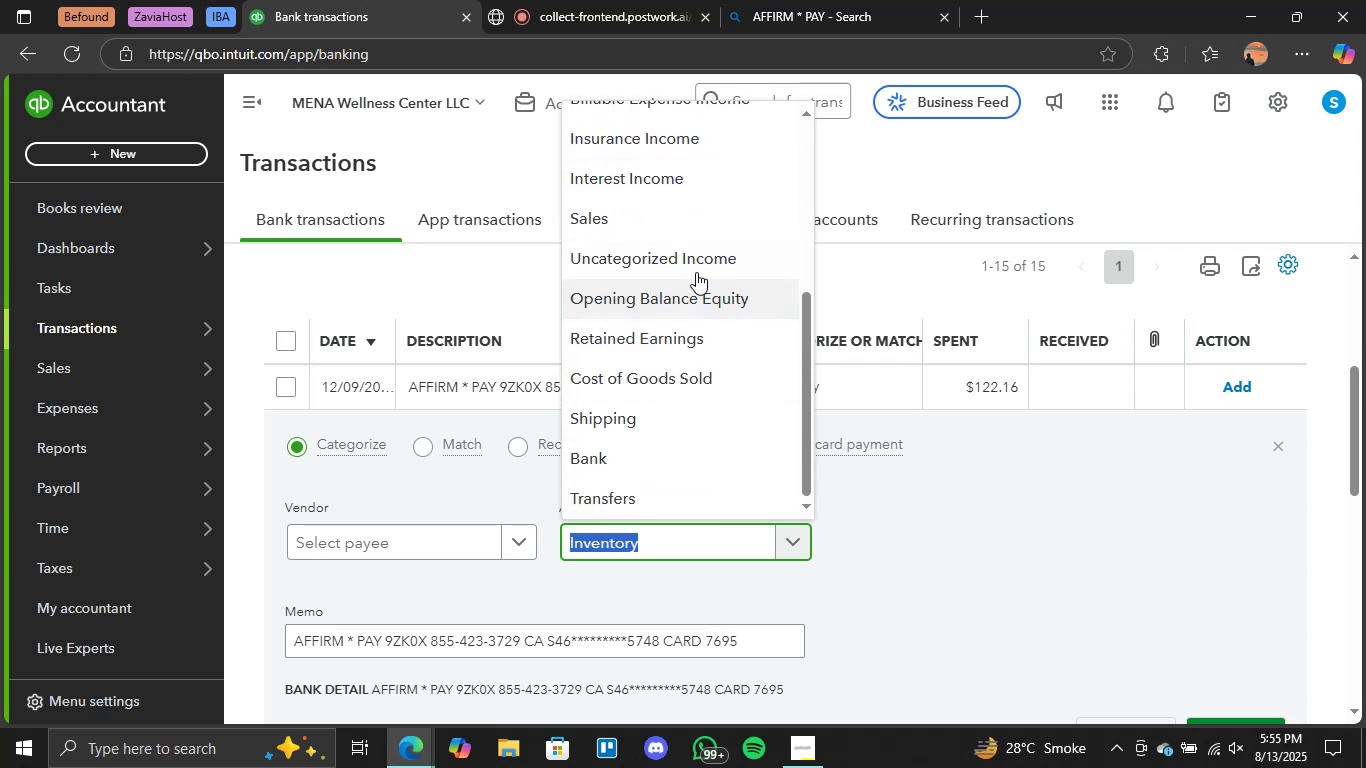 
left_click([1073, 491])
 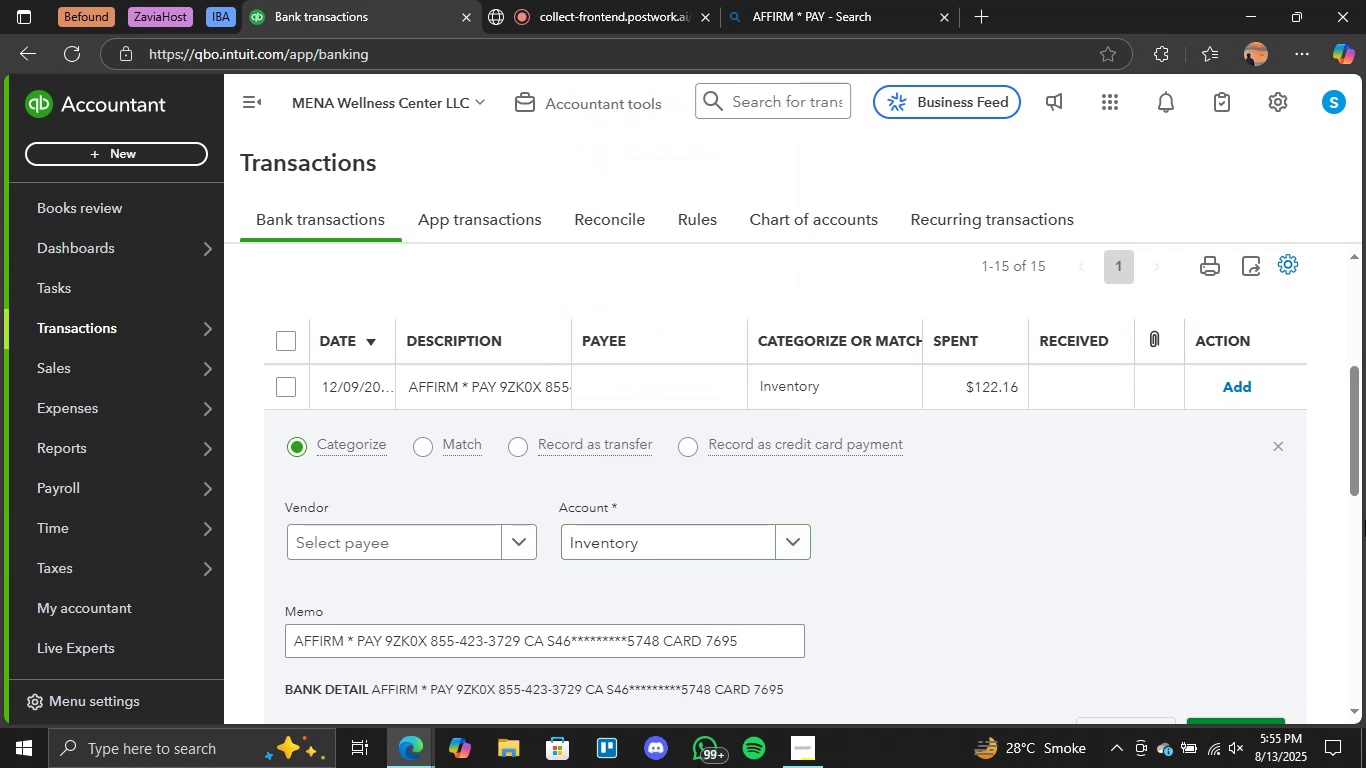 
scroll: coordinate [1313, 515], scroll_direction: up, amount: 1.0
 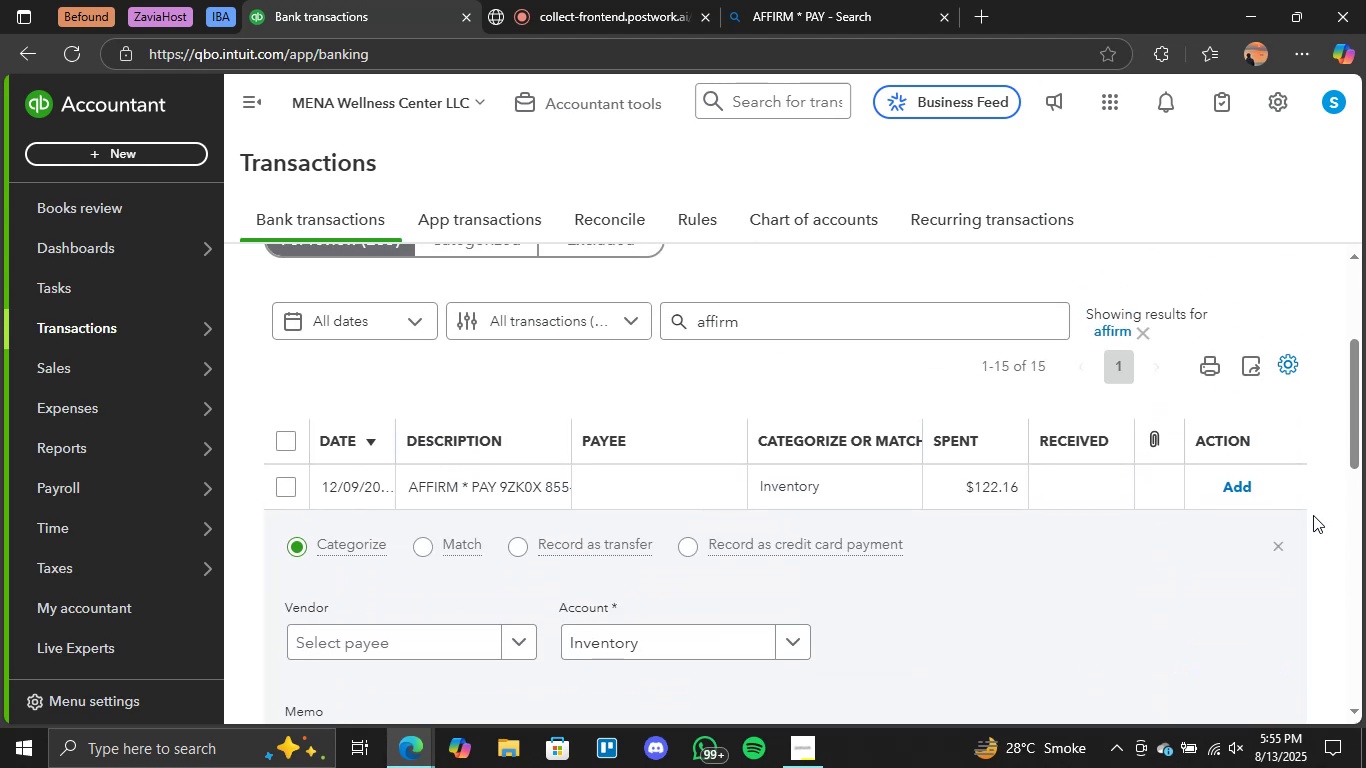 
scroll: coordinate [1313, 515], scroll_direction: down, amount: 3.0
 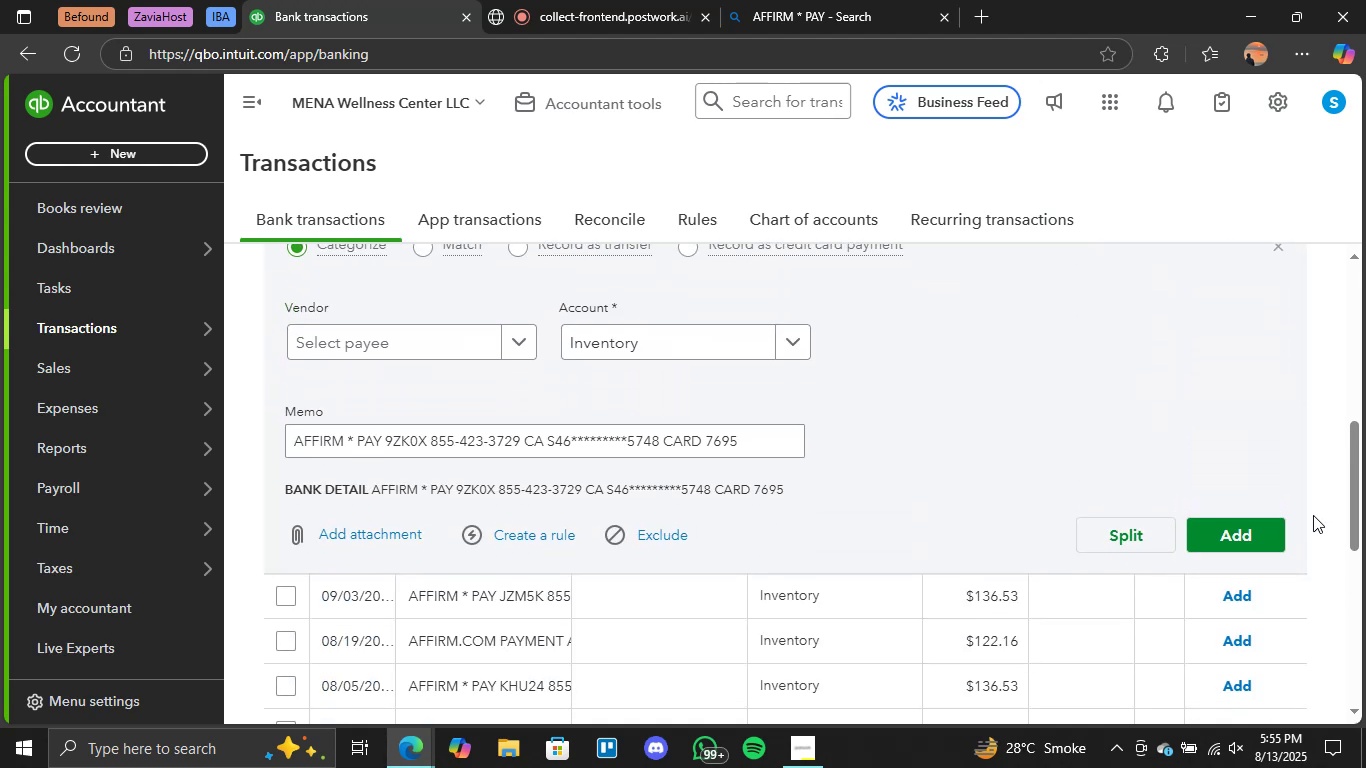 
scroll: coordinate [1305, 516], scroll_direction: up, amount: 2.0
 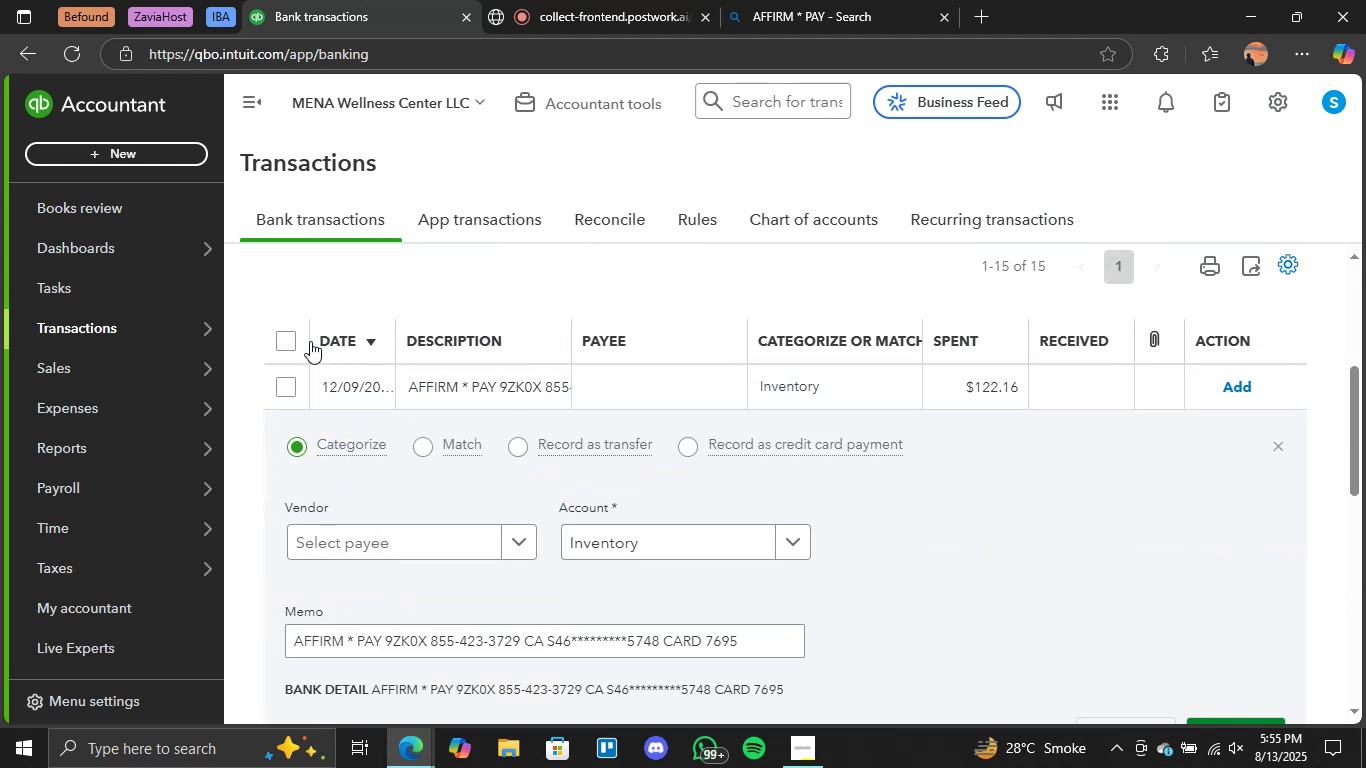 
left_click([283, 335])
 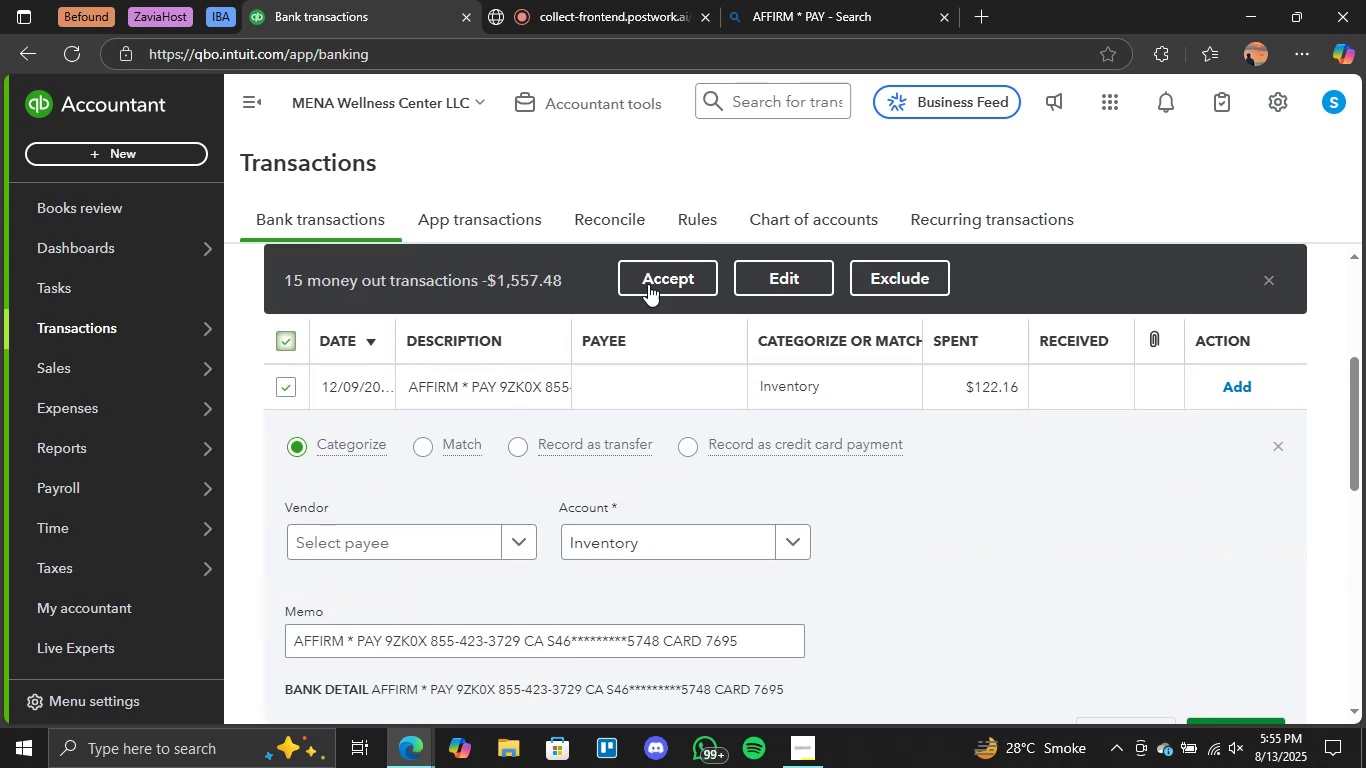 
left_click([656, 280])
 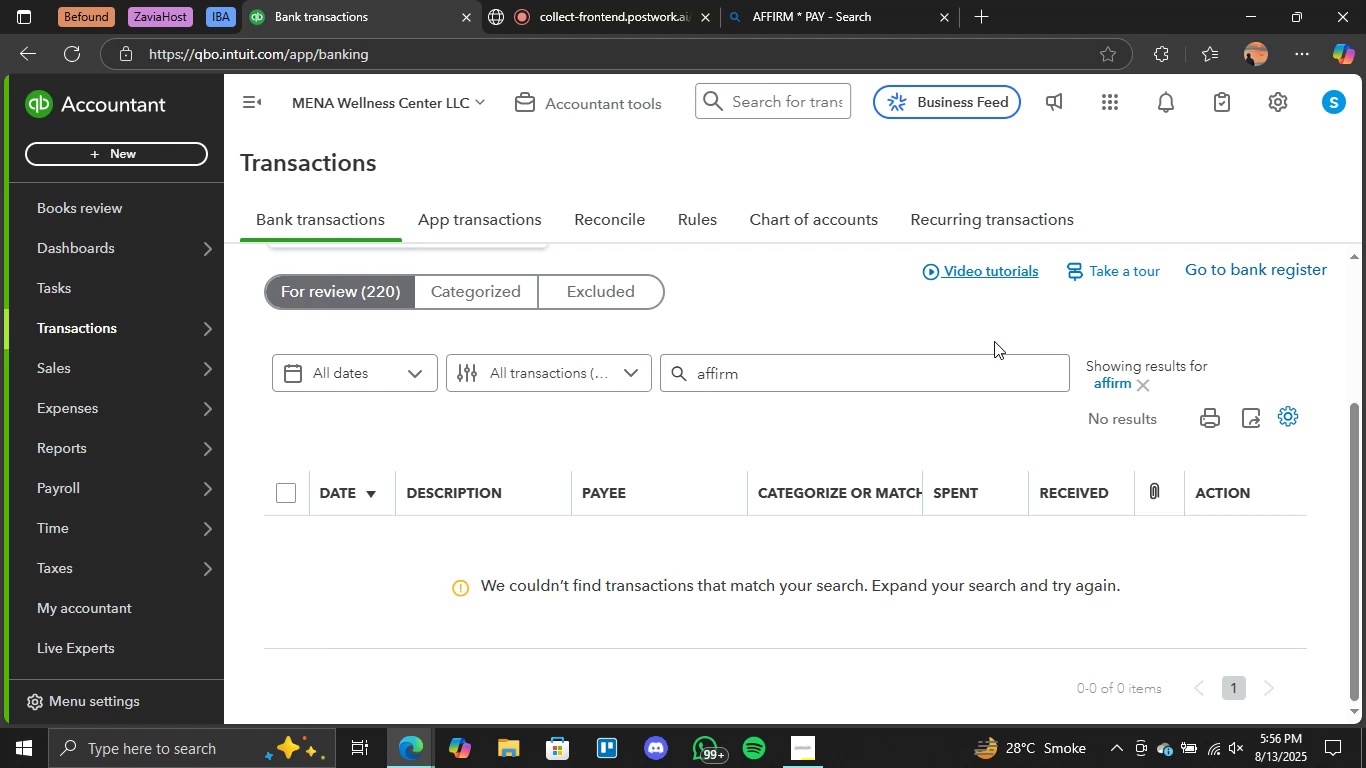 
wait(28.69)
 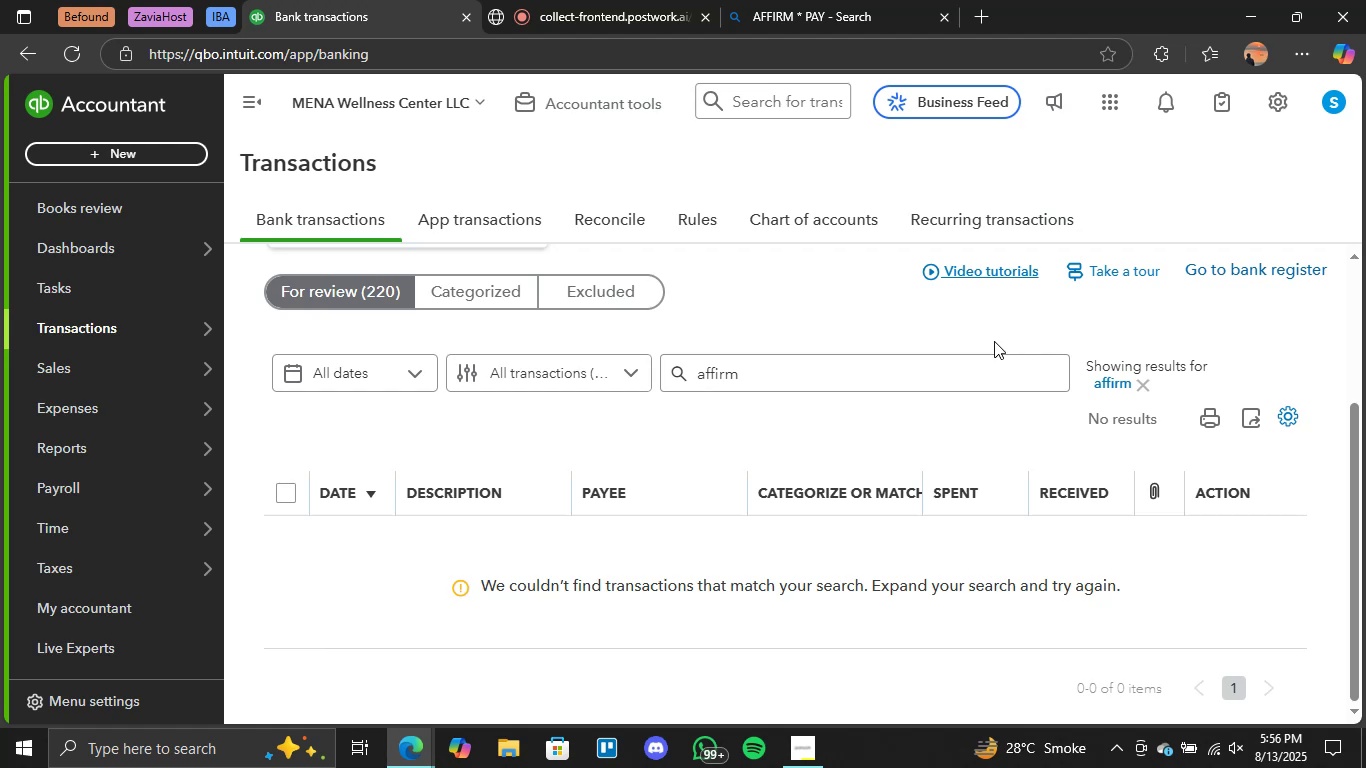 
scroll: coordinate [471, 360], scroll_direction: up, amount: 1.0
 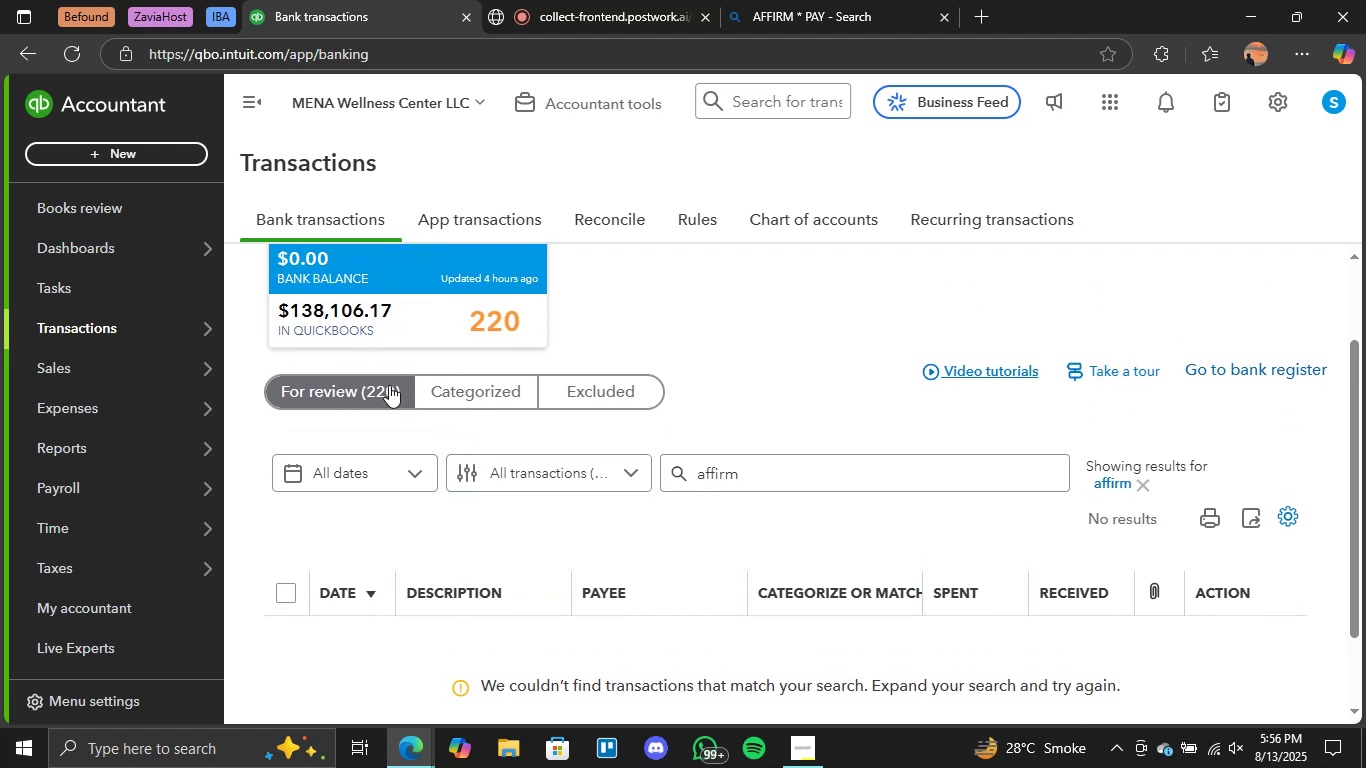 
left_click([371, 388])
 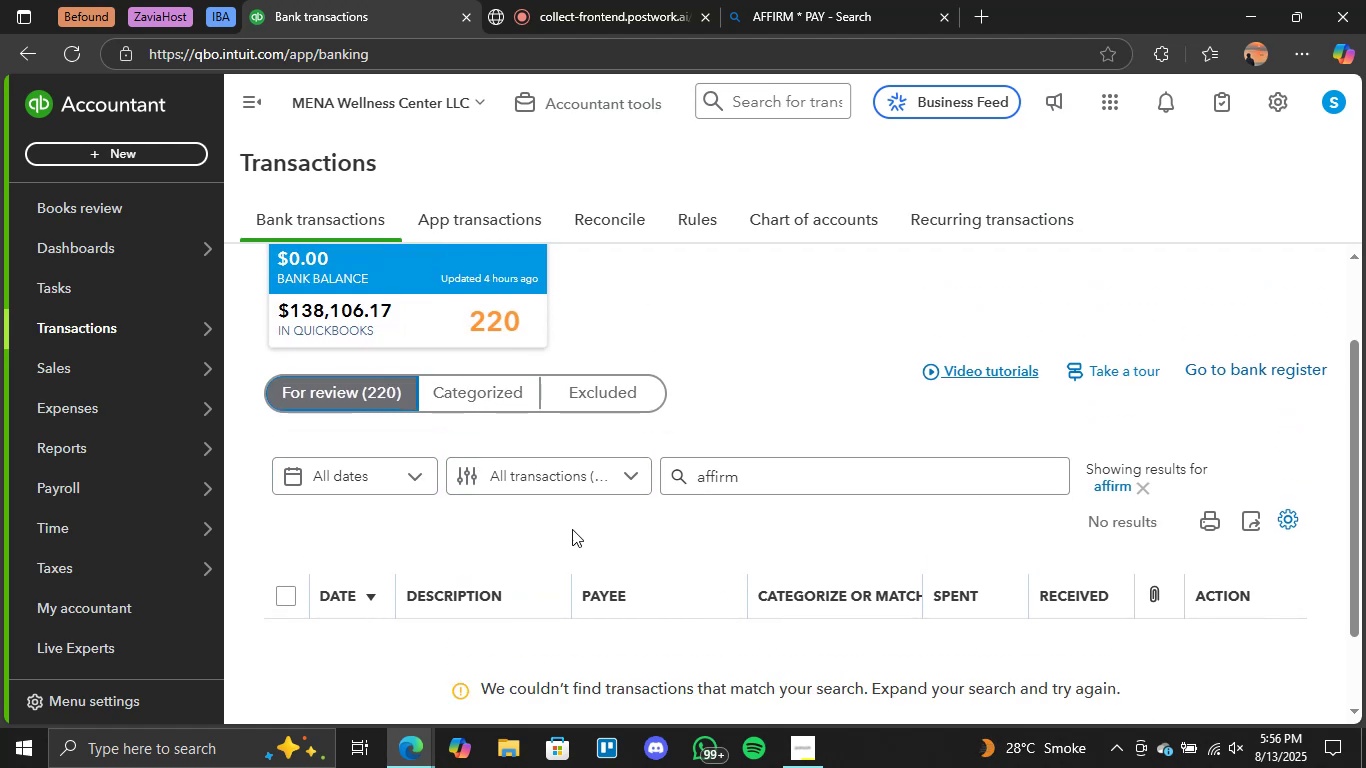 
left_click_drag(start_coordinate=[759, 477], to_coordinate=[607, 485])
 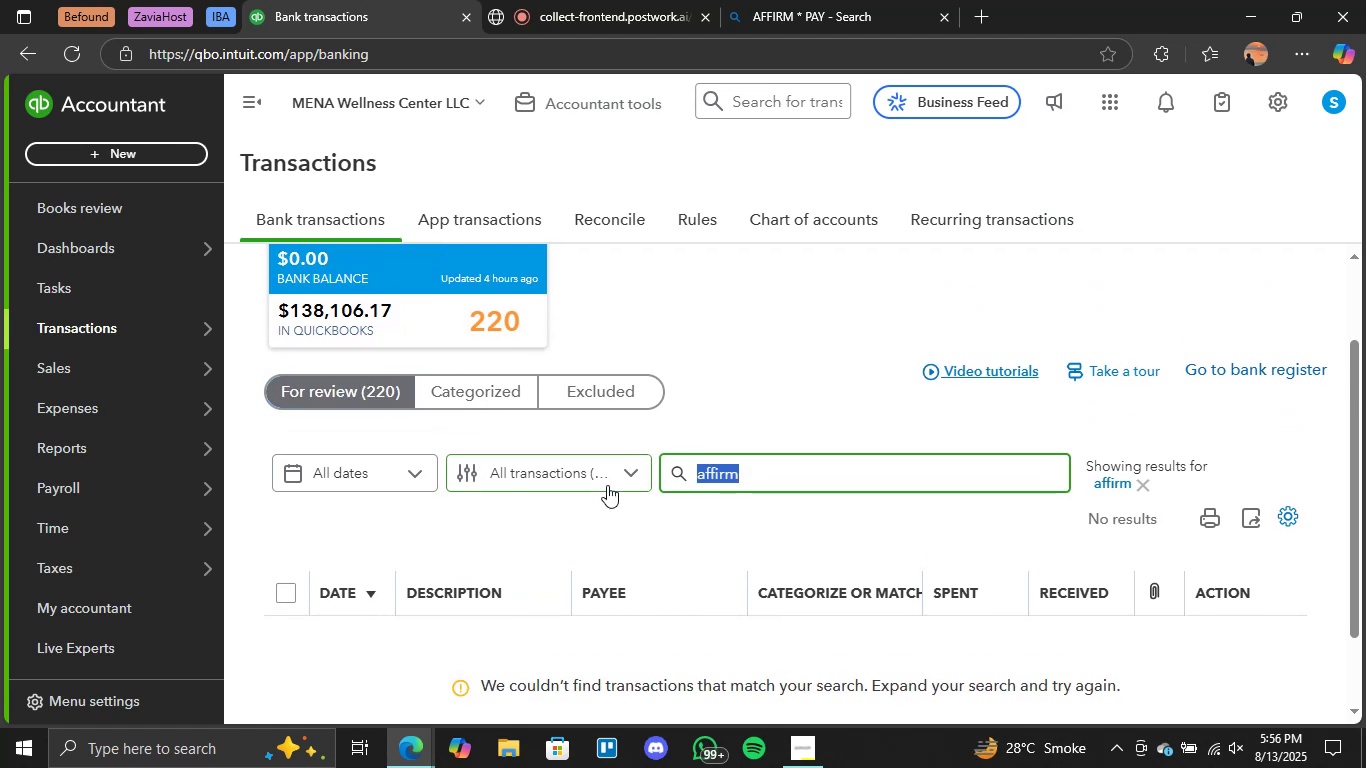 
key(Backspace)
 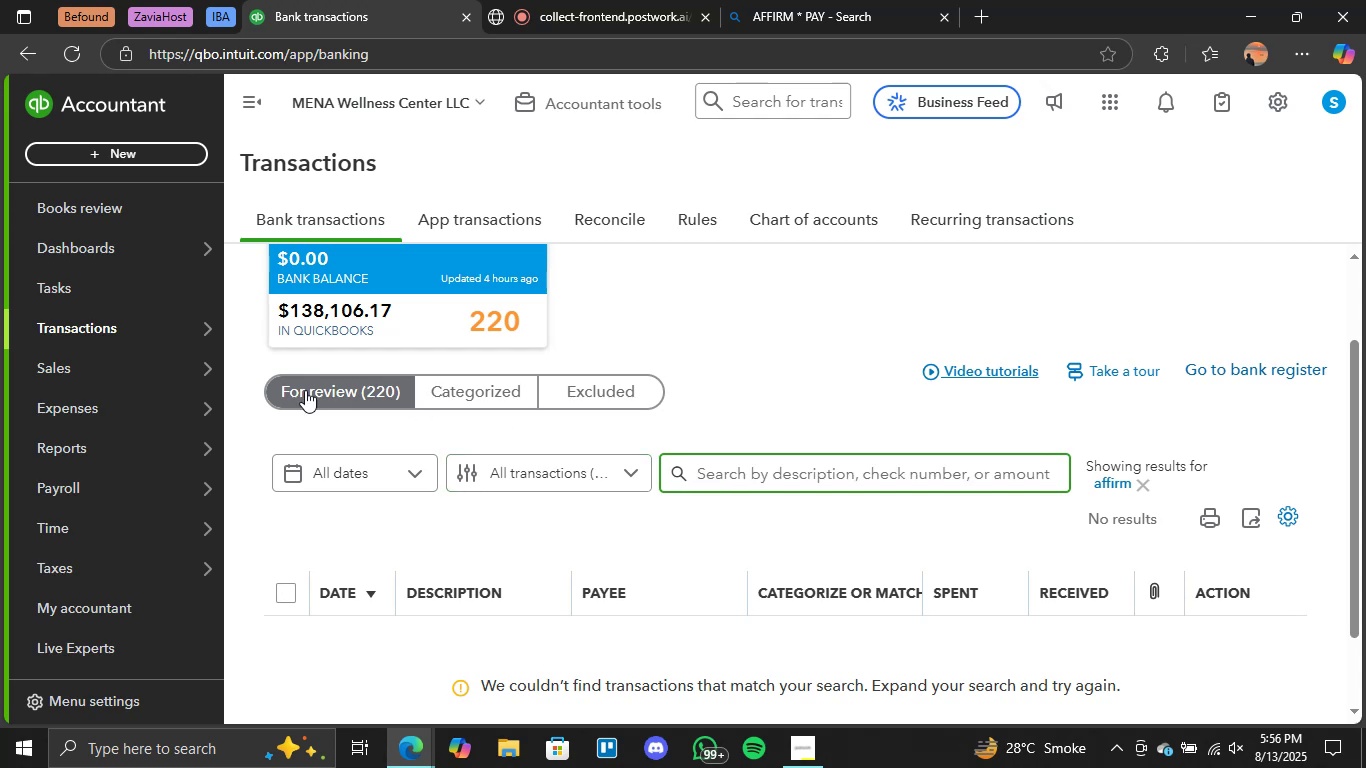 
left_click([305, 390])
 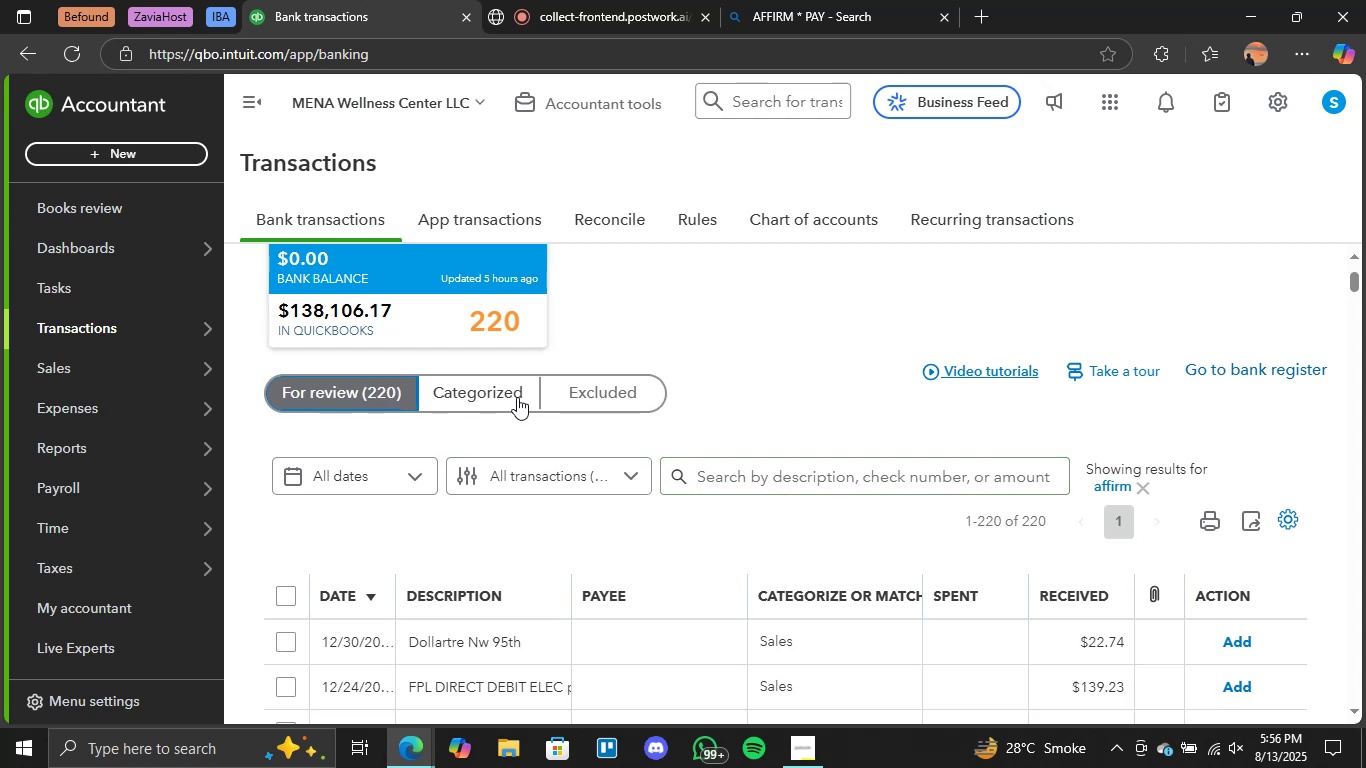 
wait(5.95)
 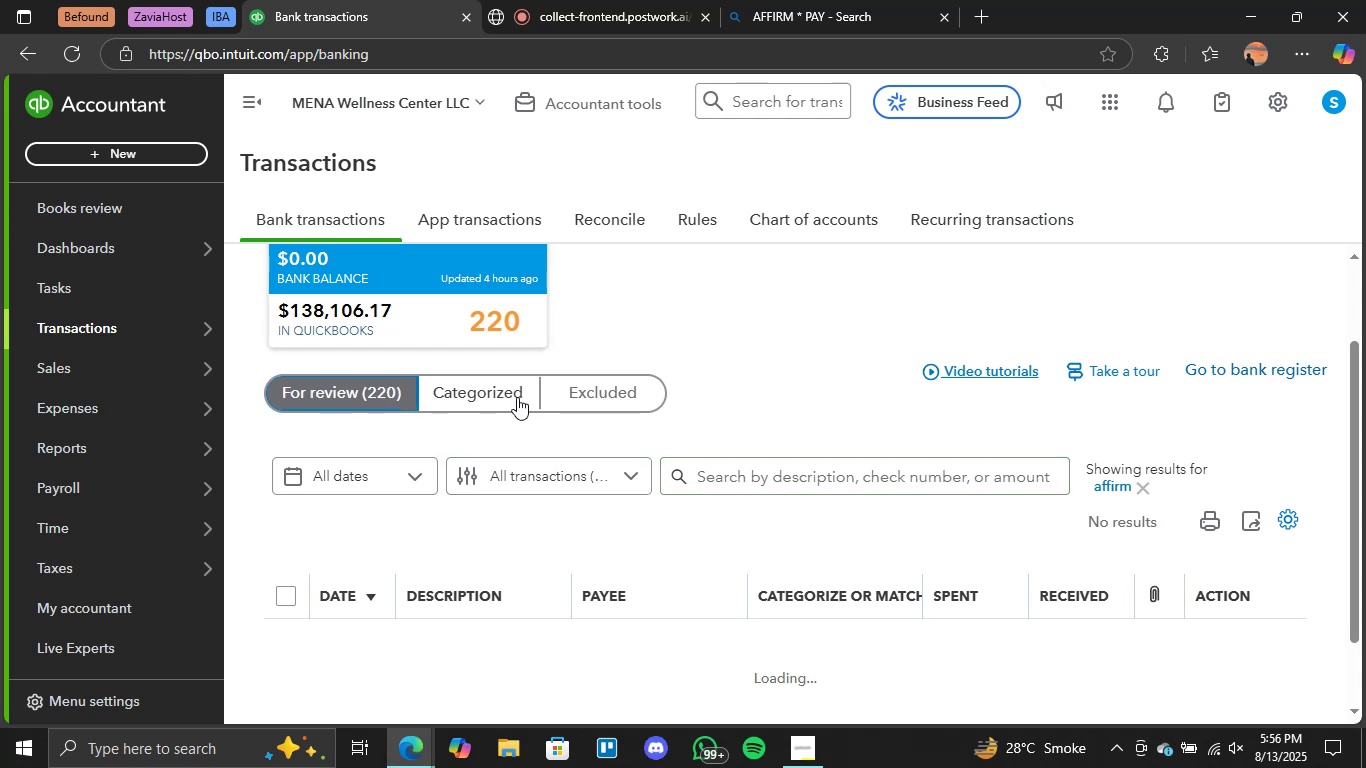 
scroll: coordinate [518, 562], scroll_direction: down, amount: 4.0
 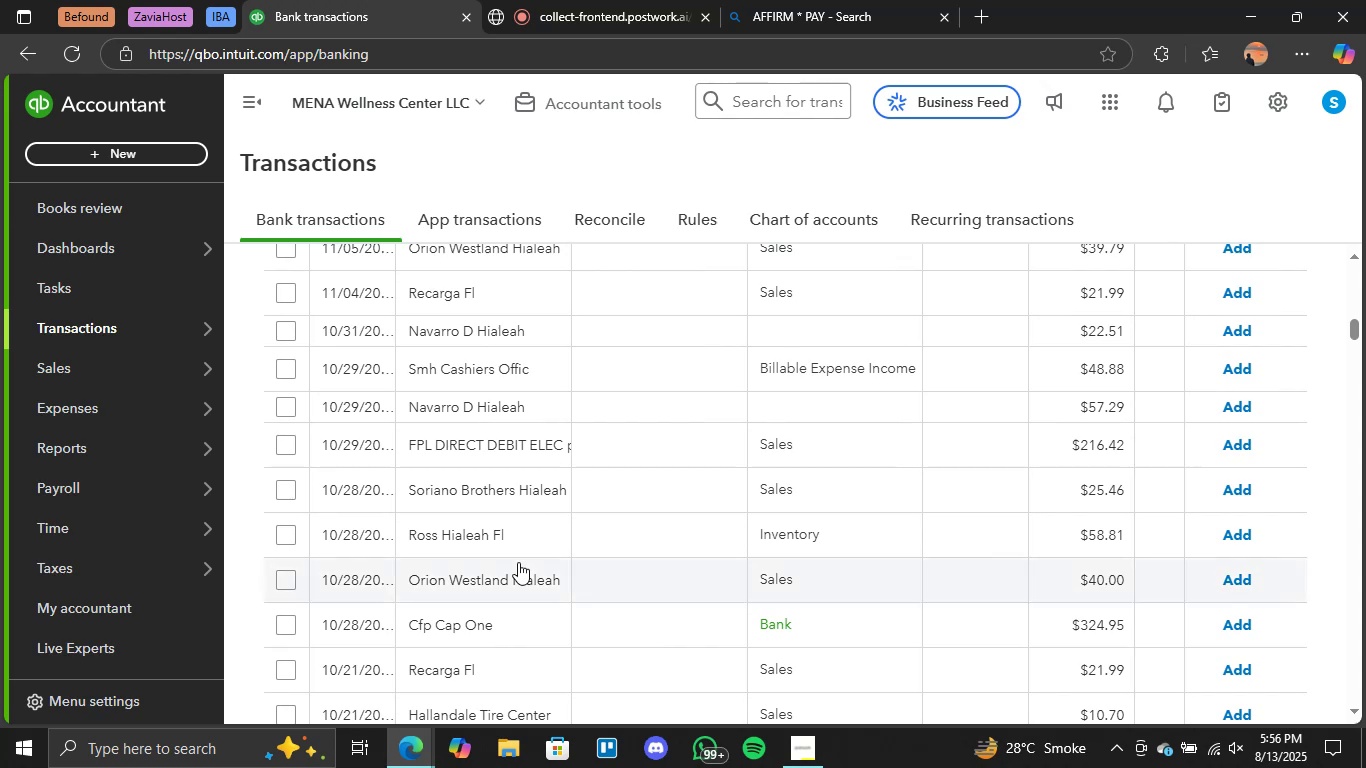 
scroll: coordinate [517, 559], scroll_direction: up, amount: 13.0
 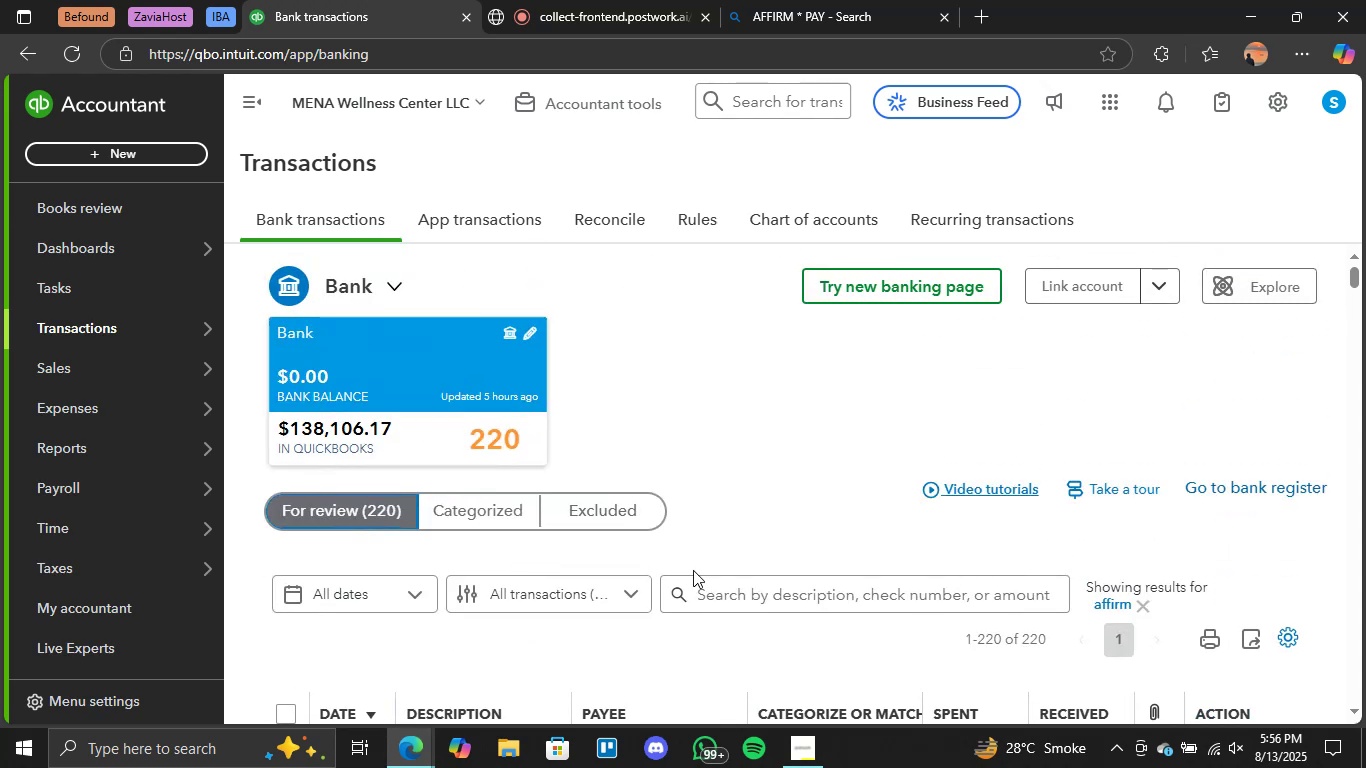 
left_click([709, 593])
 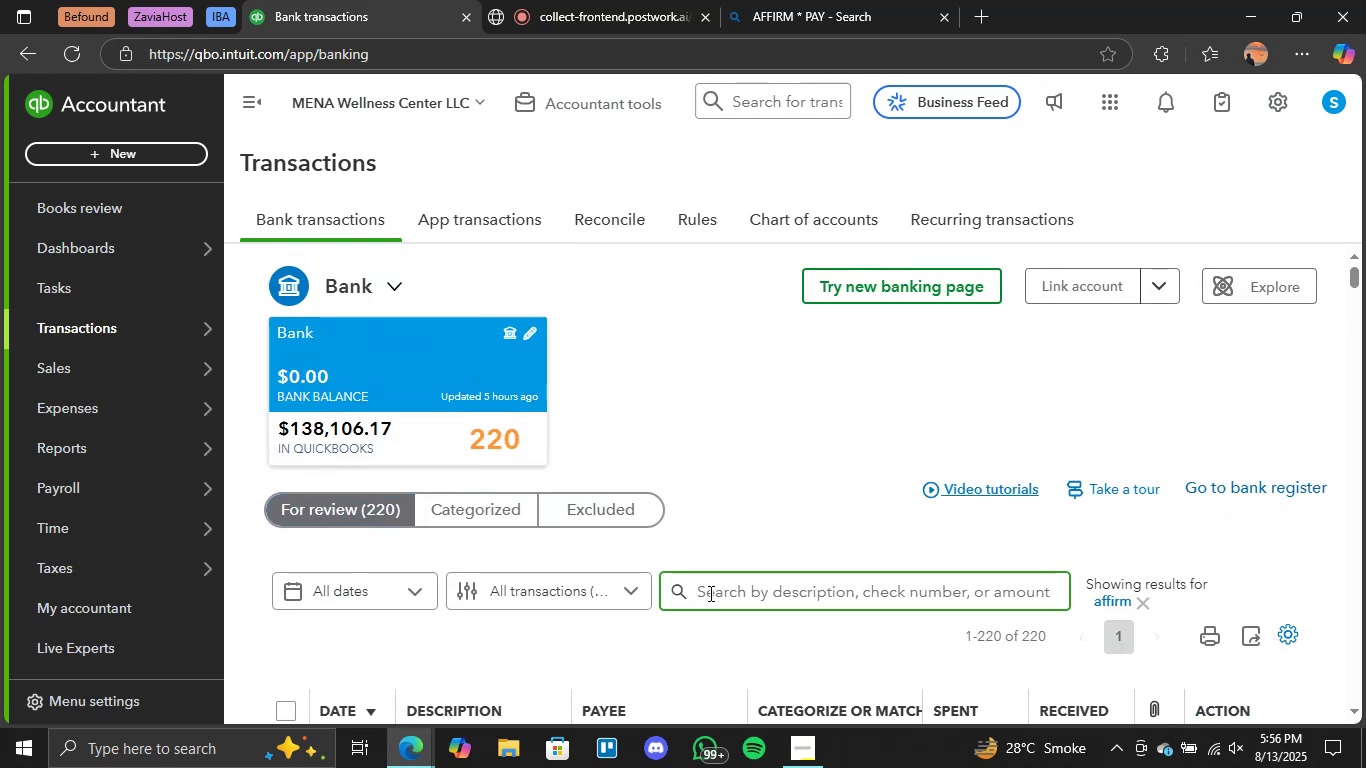 
type(fpl)
 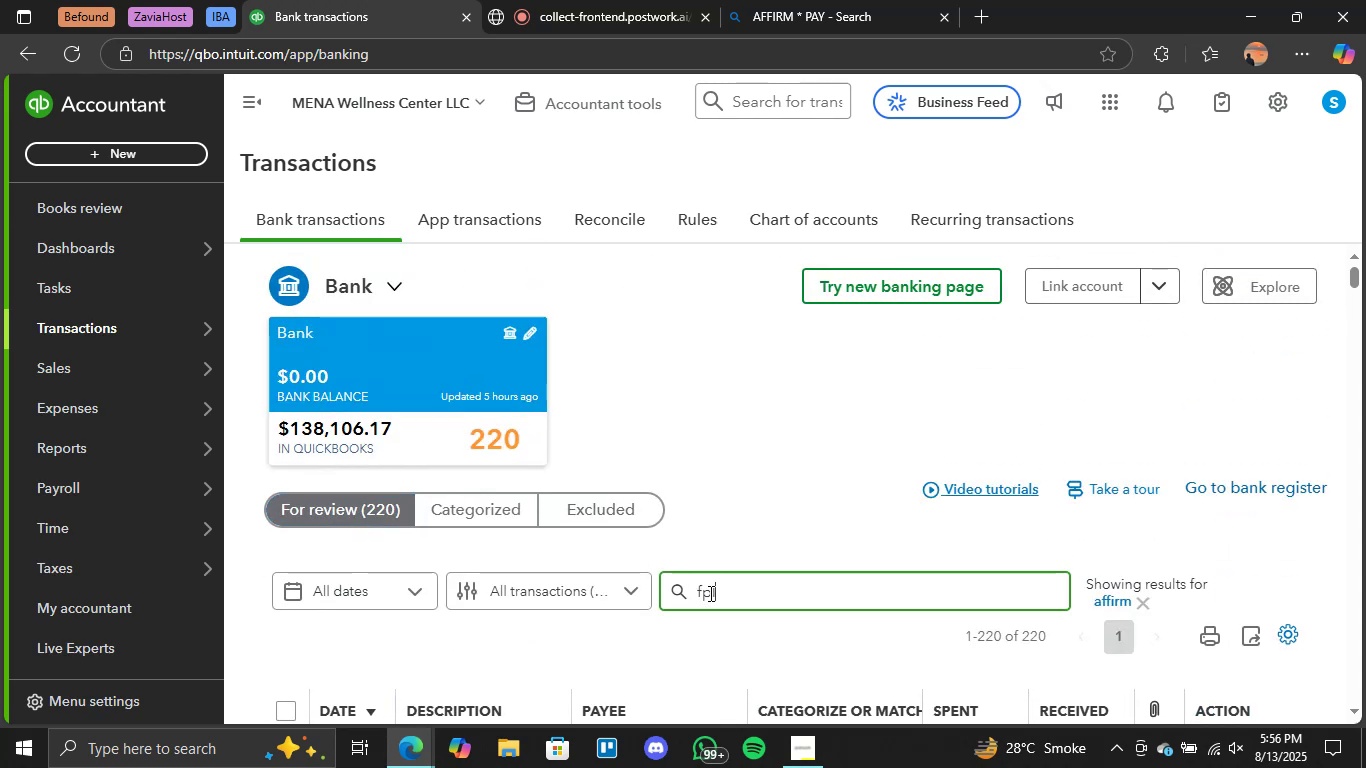 
key(Enter)
 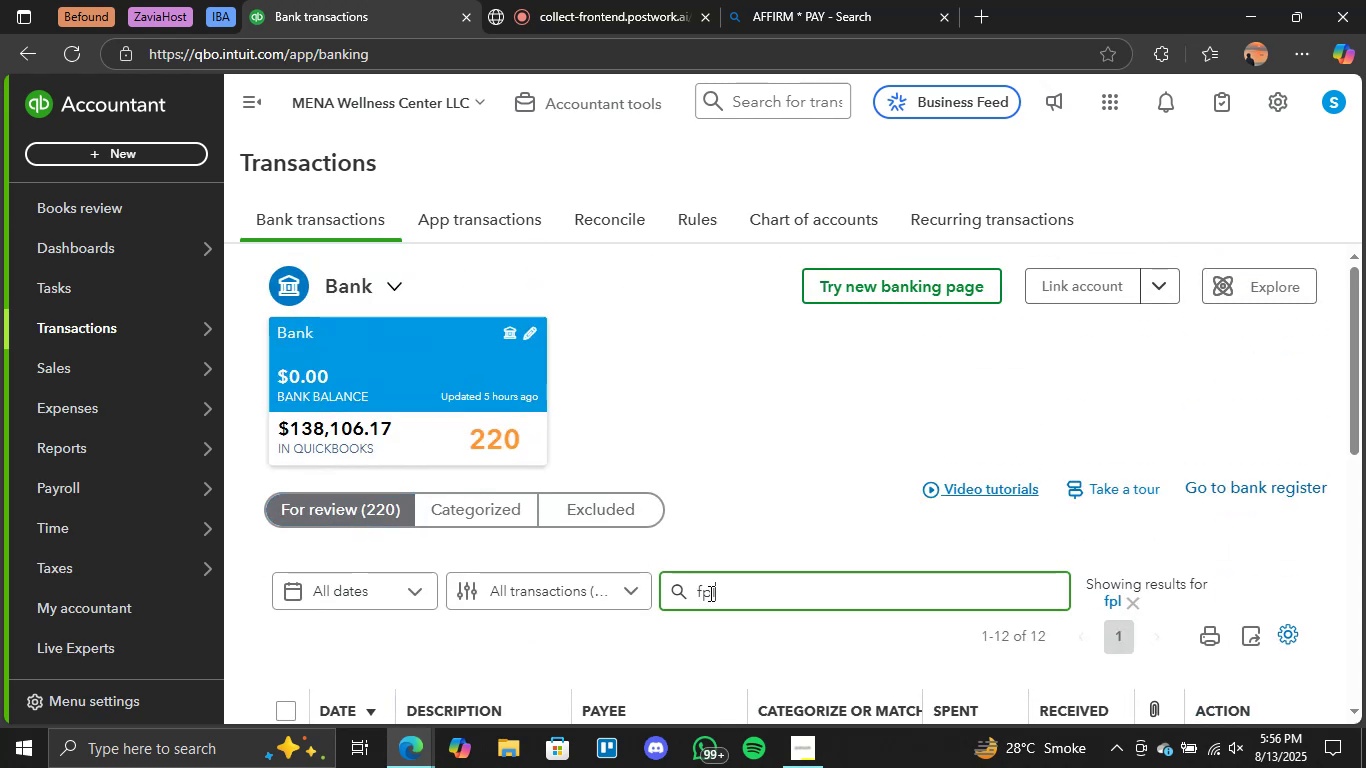 
scroll: coordinate [706, 597], scroll_direction: down, amount: 3.0
 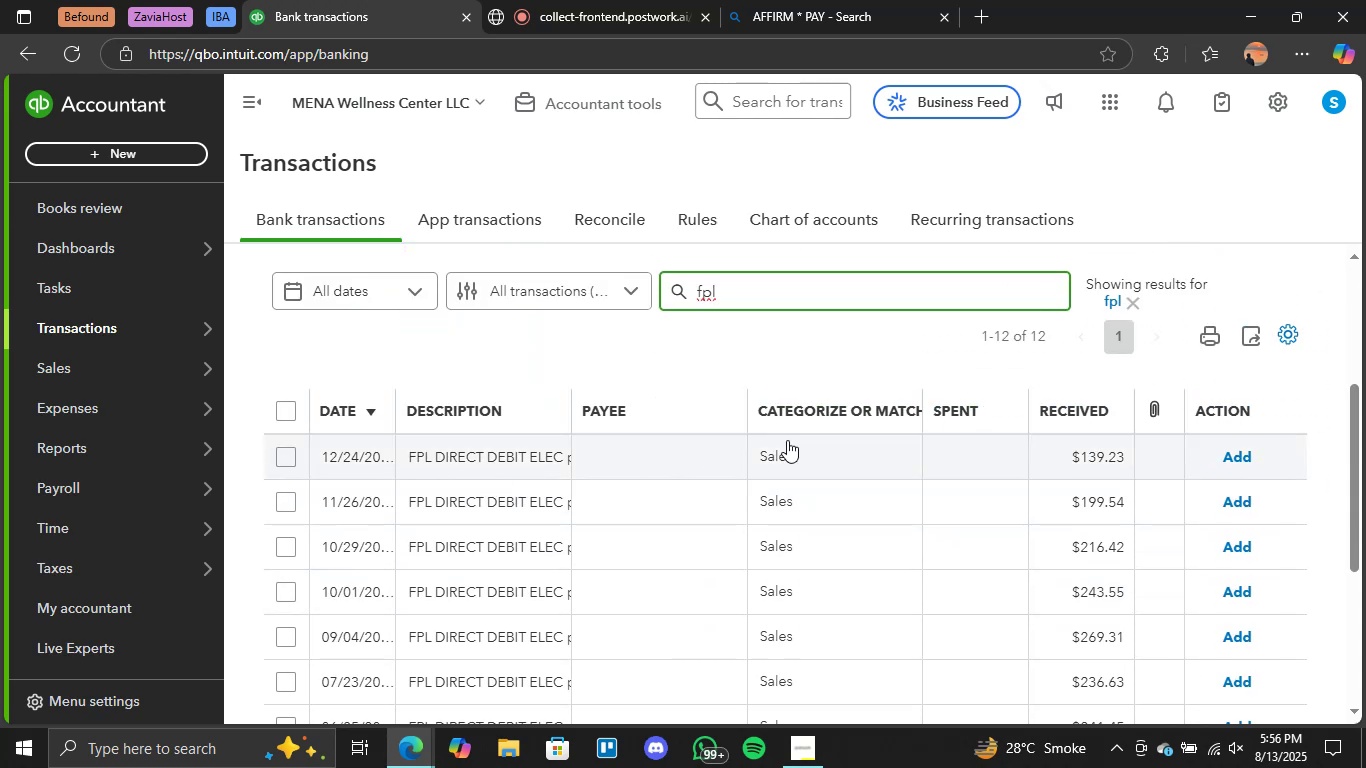 
left_click([485, 455])
 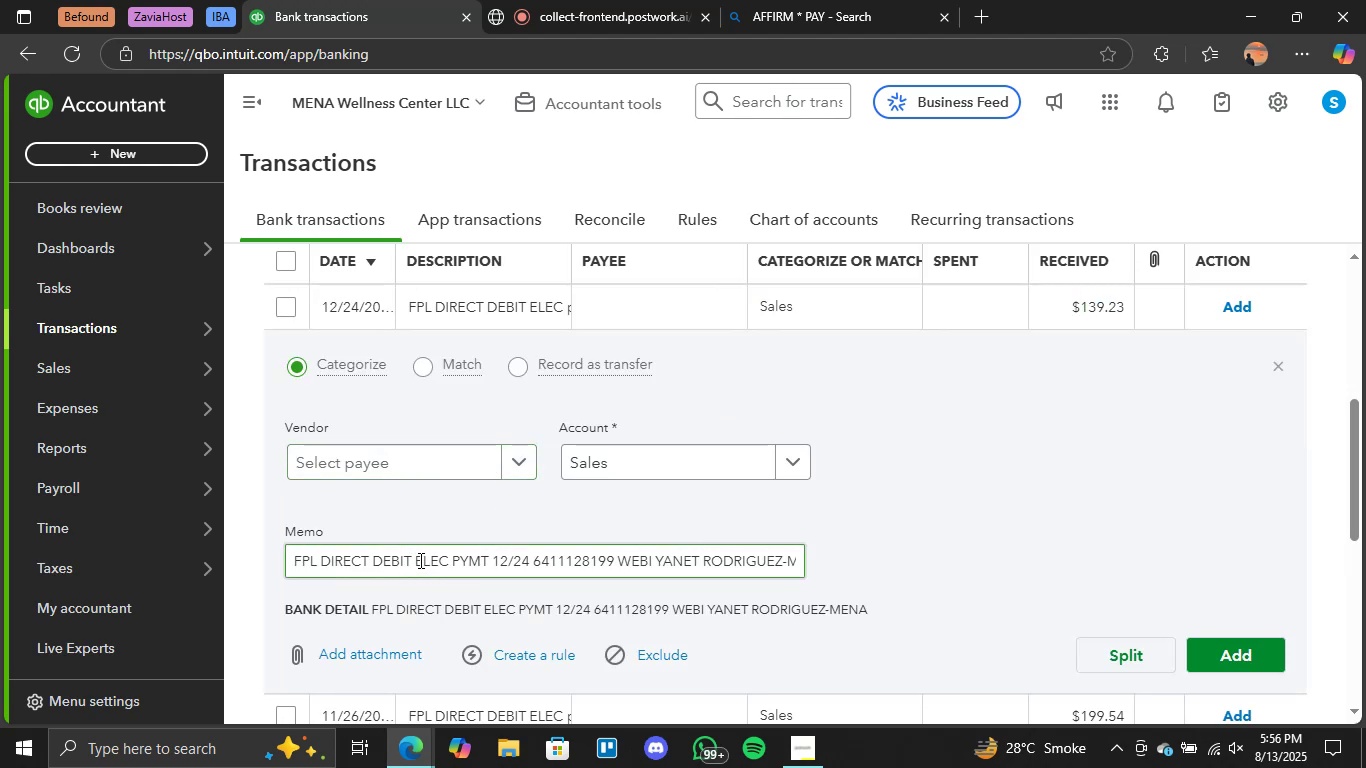 
left_click_drag(start_coordinate=[410, 559], to_coordinate=[281, 560])
 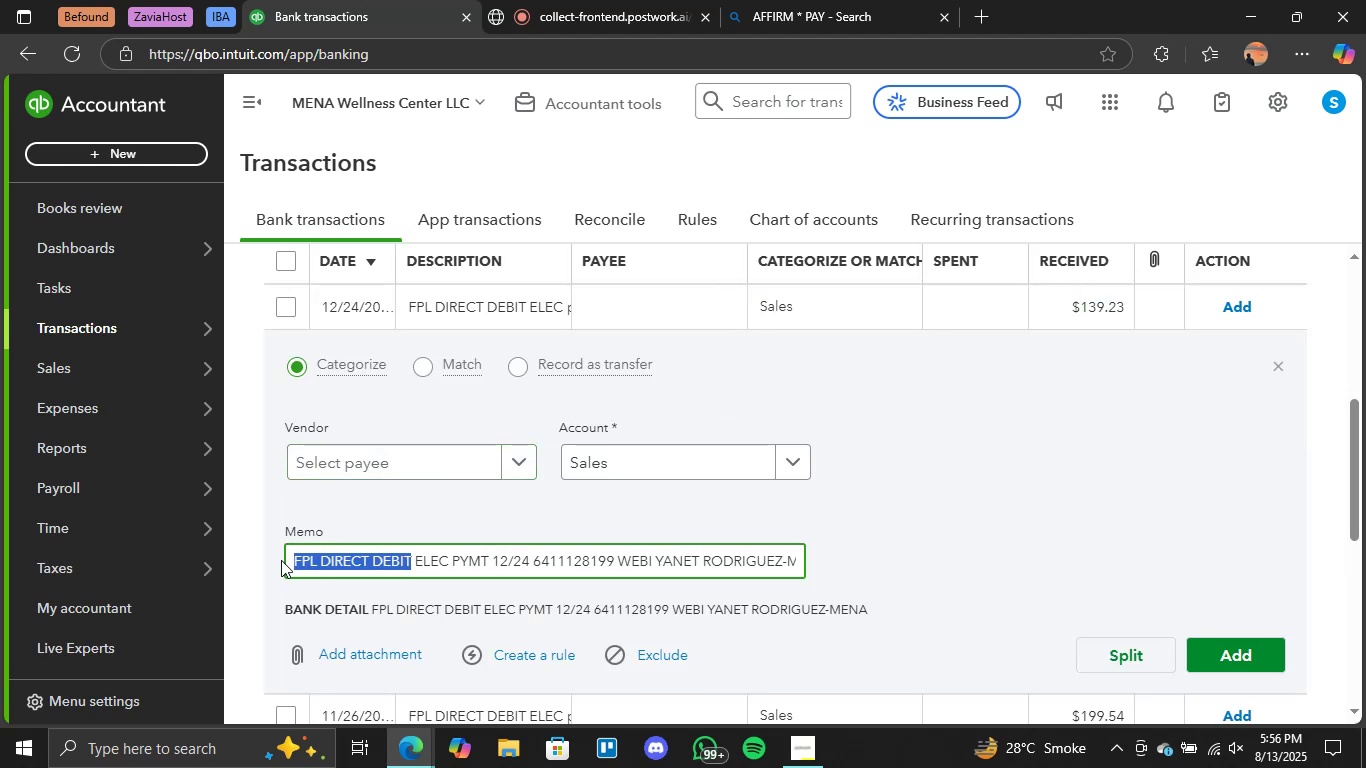 
key(Control+C)
 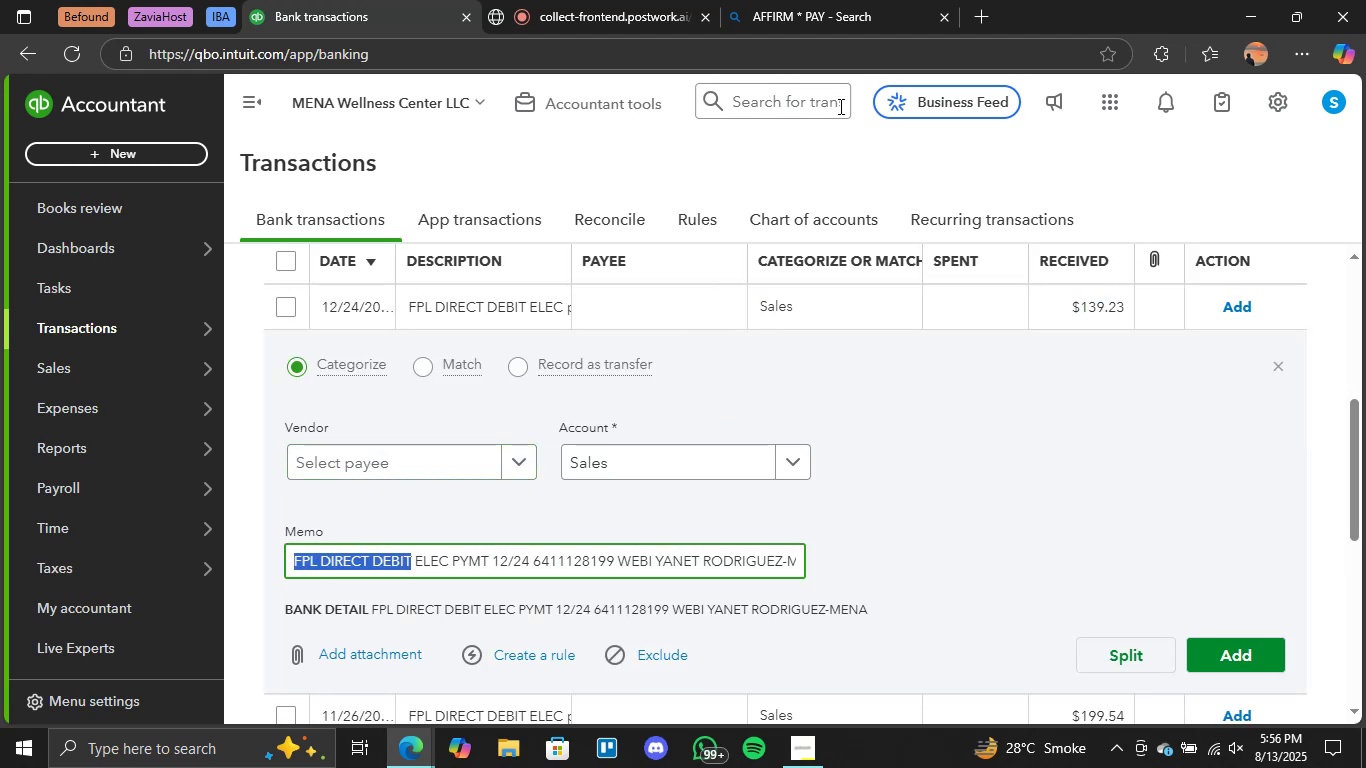 
left_click([787, 0])
 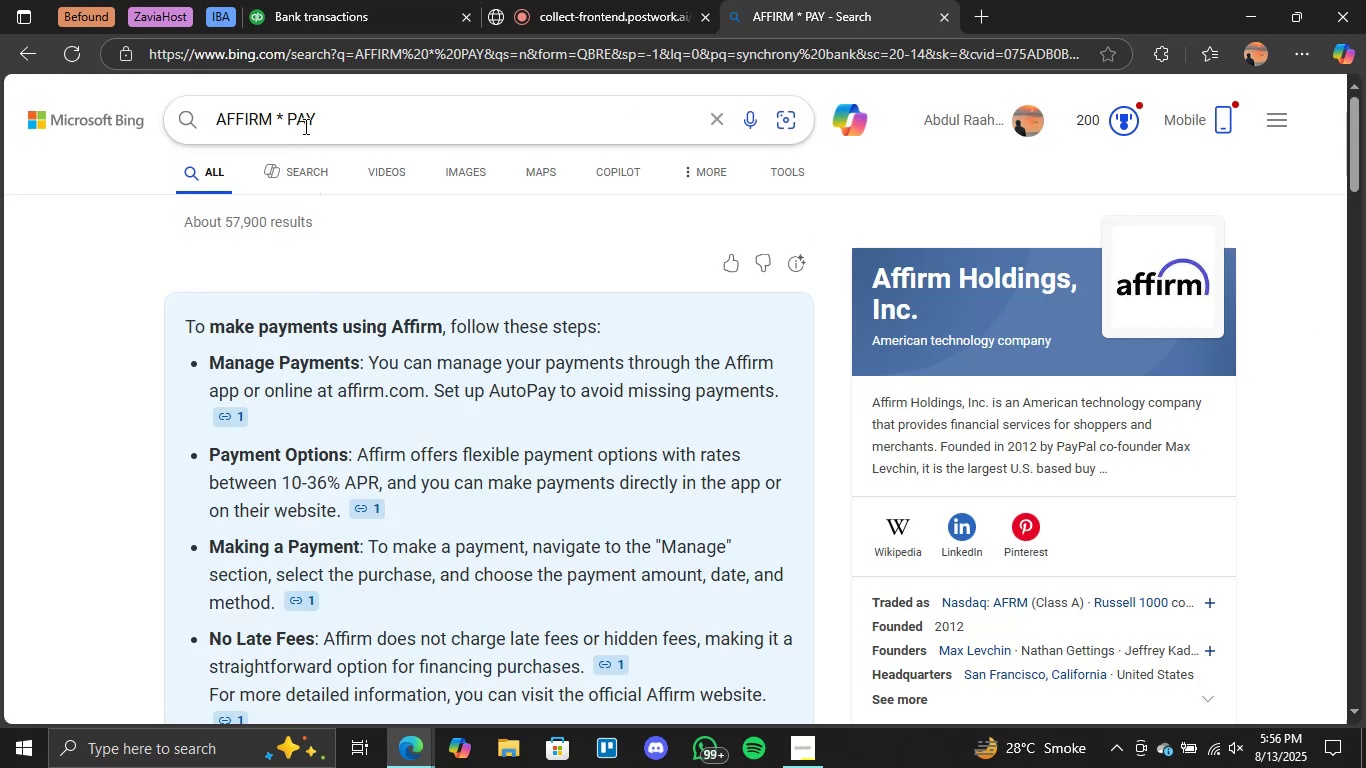 
double_click([307, 118])
 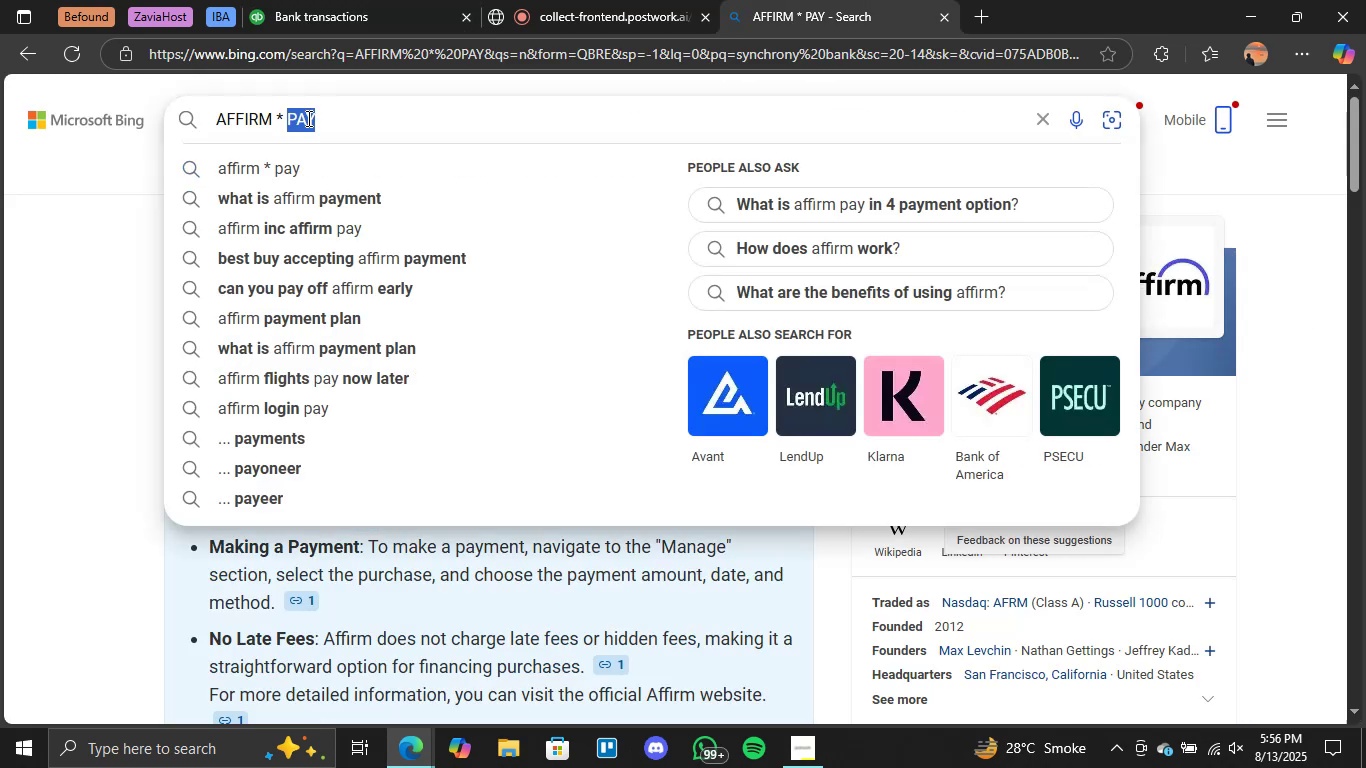 
triple_click([307, 118])
 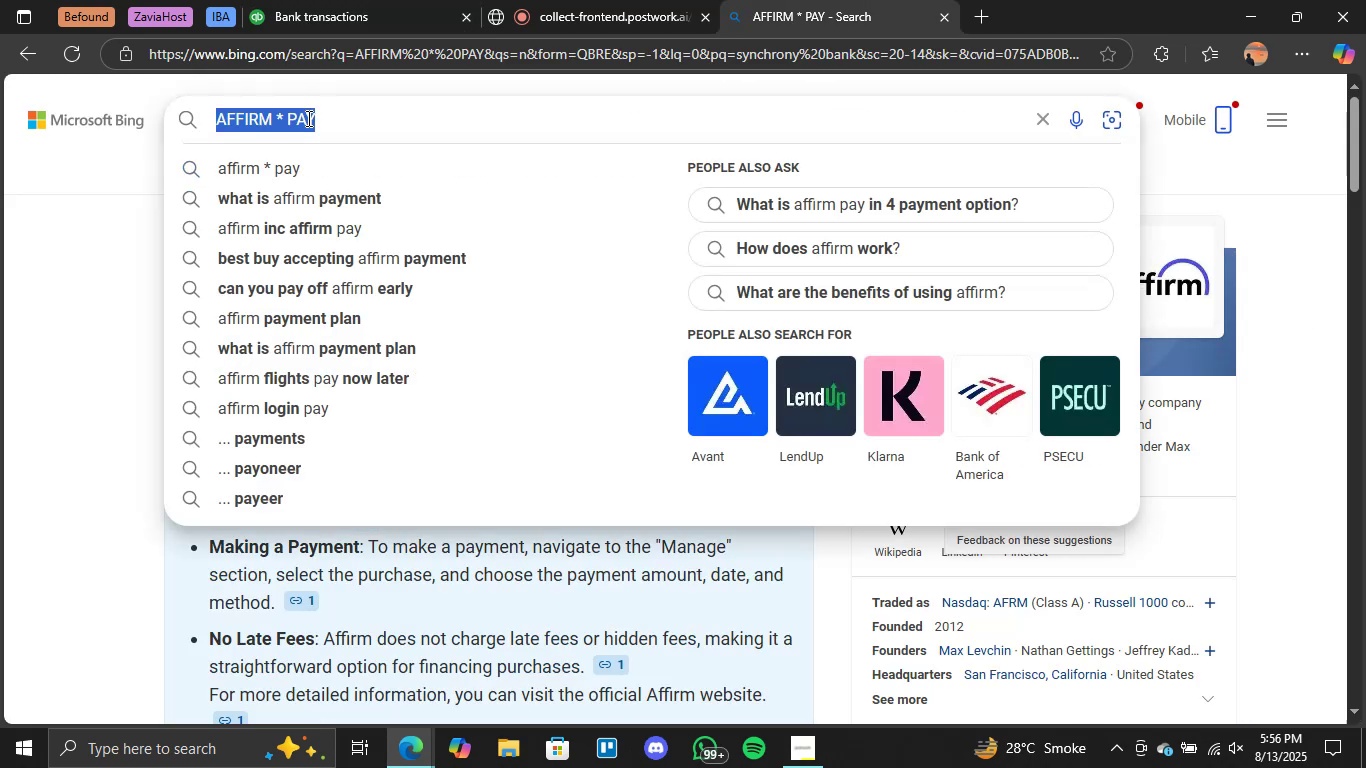 
key(Control+V)
 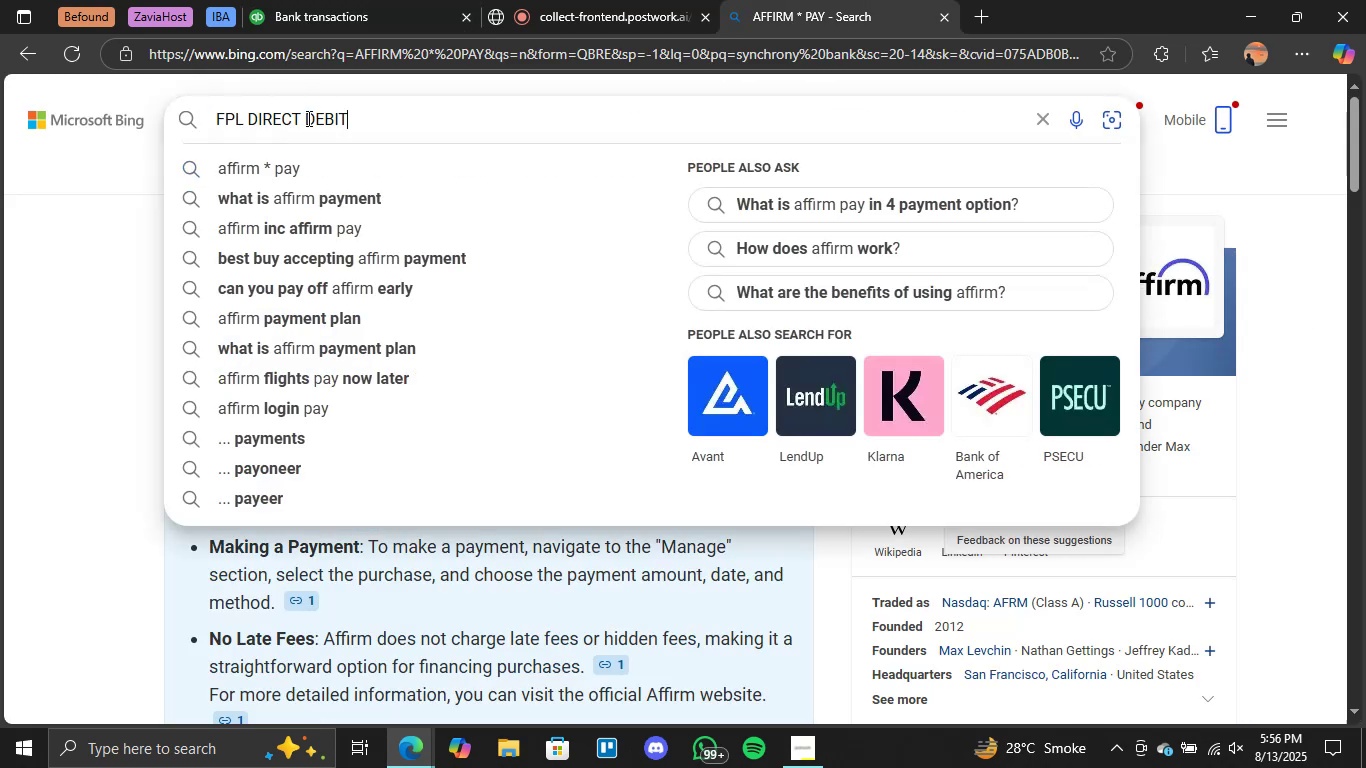 
key(Enter)
 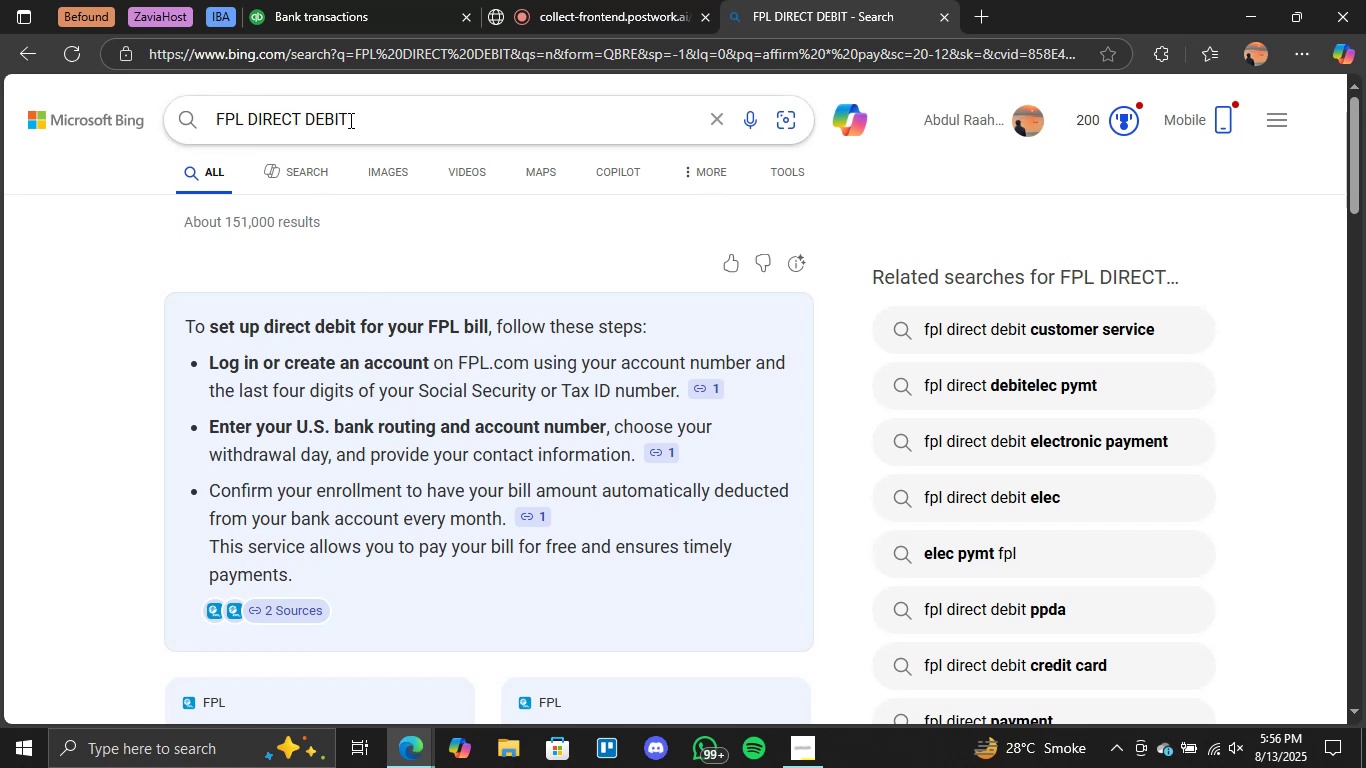 
wait(5.77)
 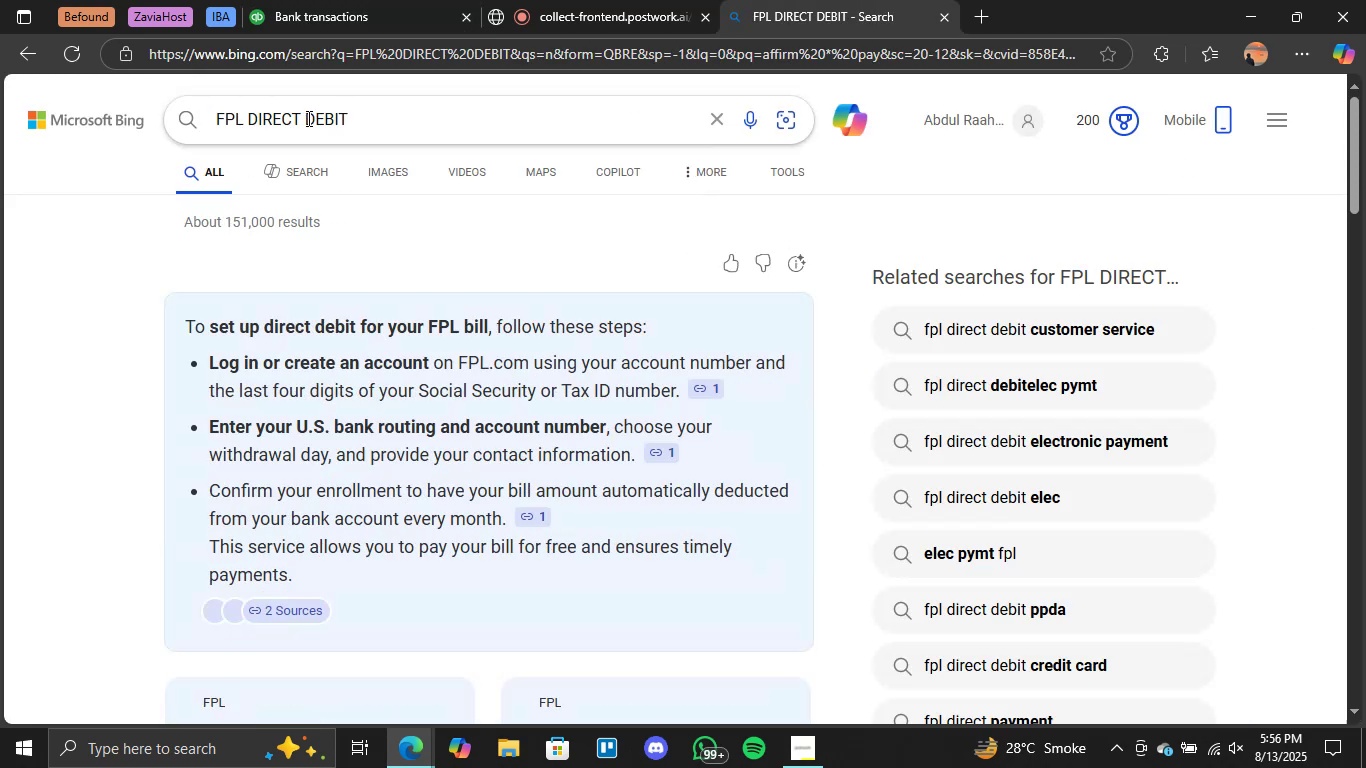 
left_click_drag(start_coordinate=[348, 115], to_coordinate=[251, 123])
 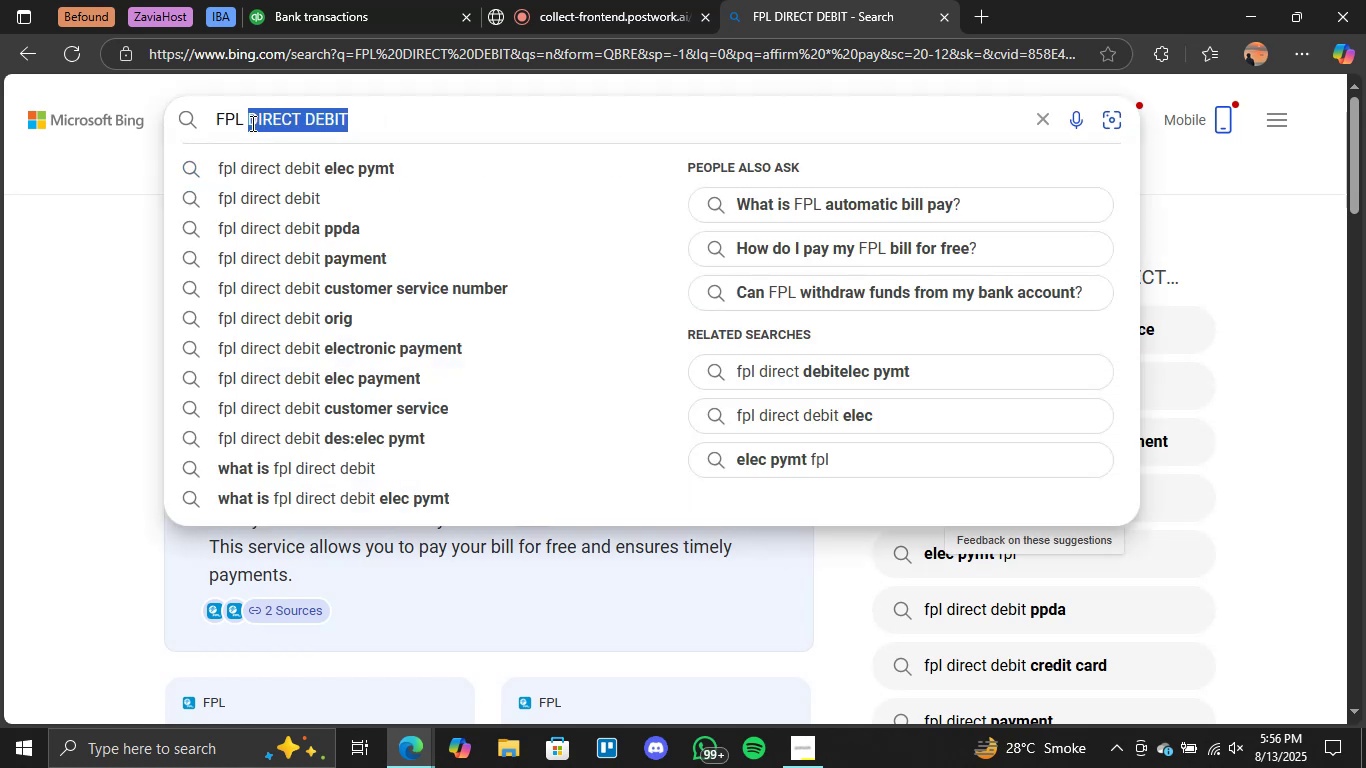 
key(Backspace)
 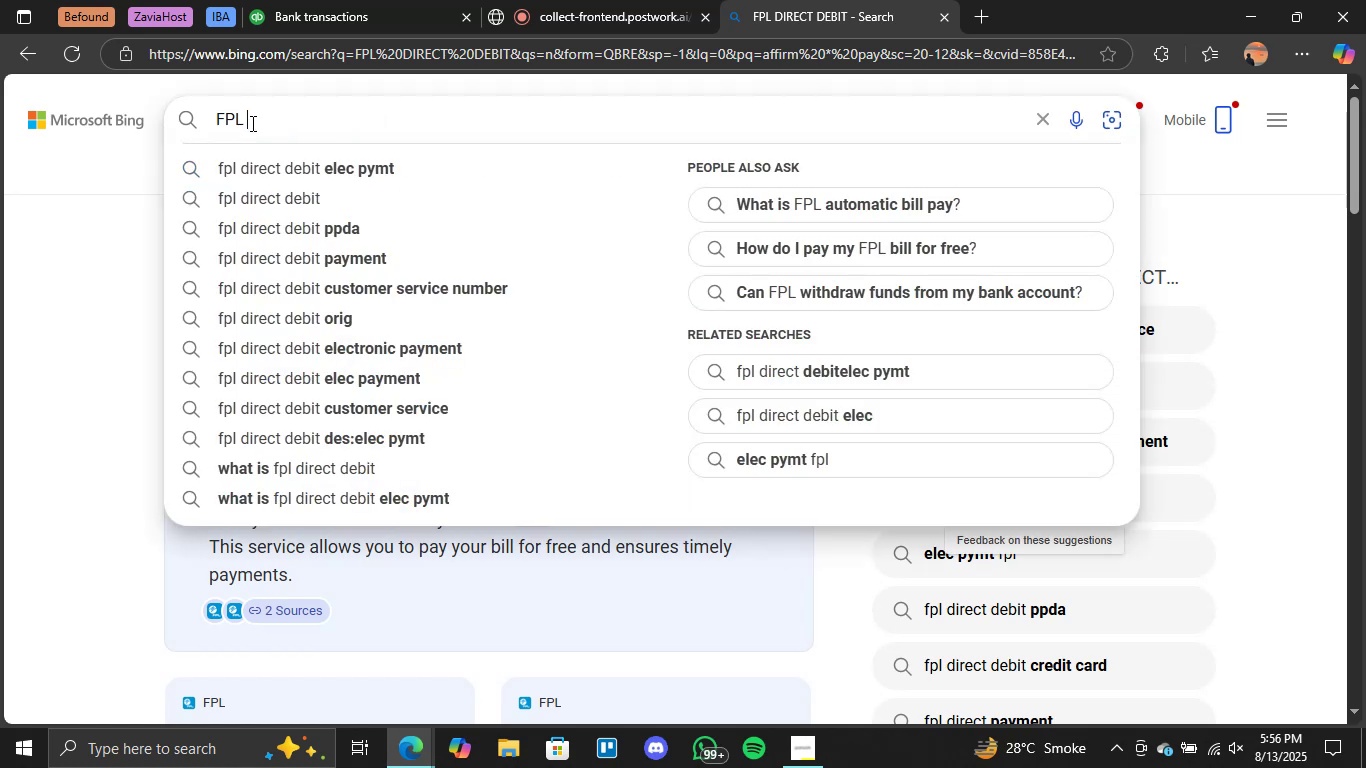 
key(Enter)
 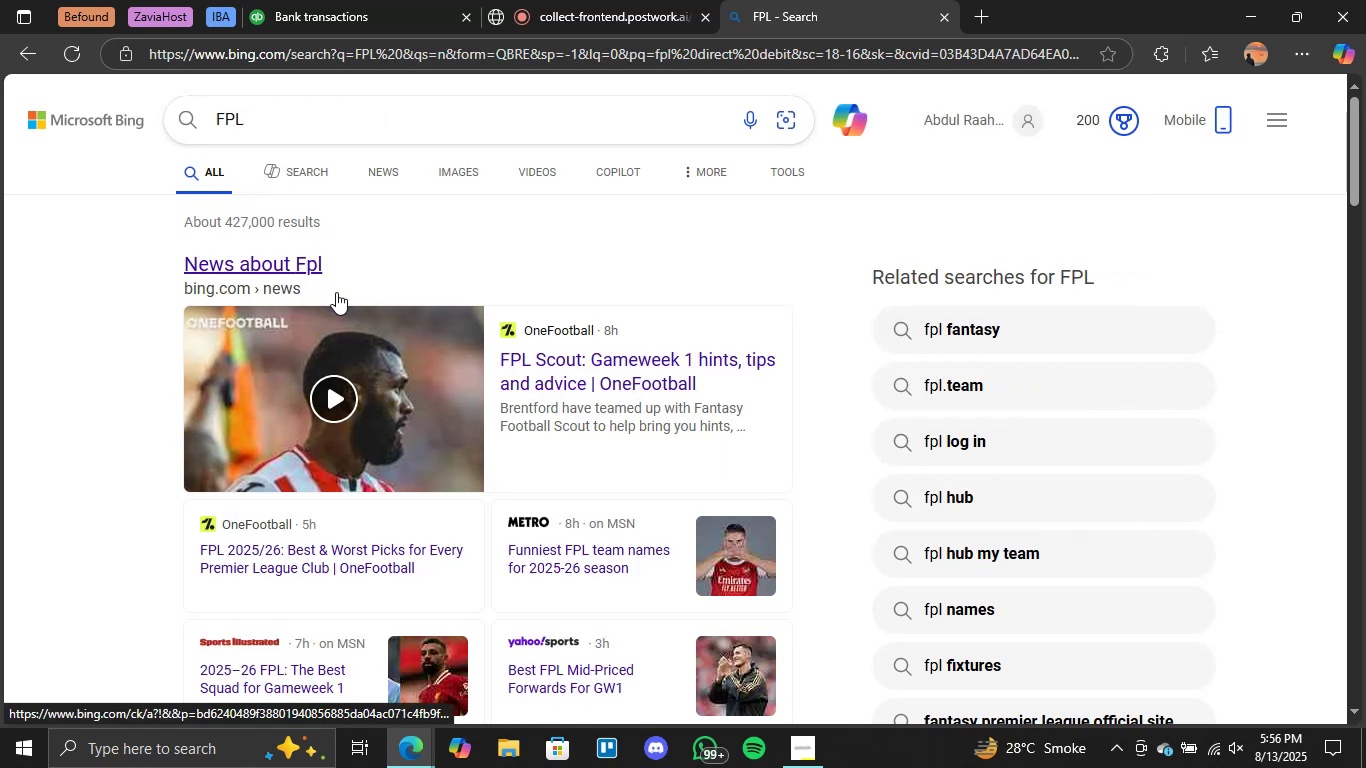 
left_click([321, 141])
 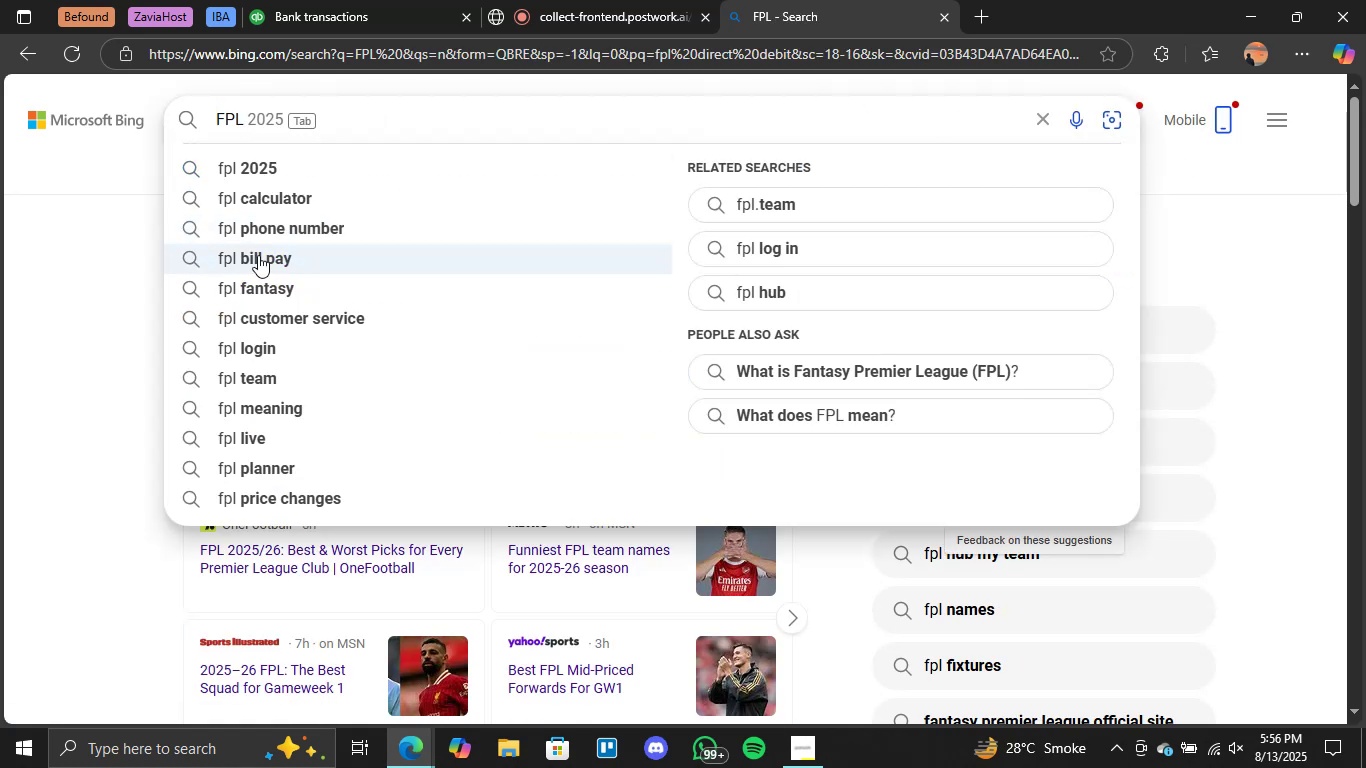 
left_click([253, 260])
 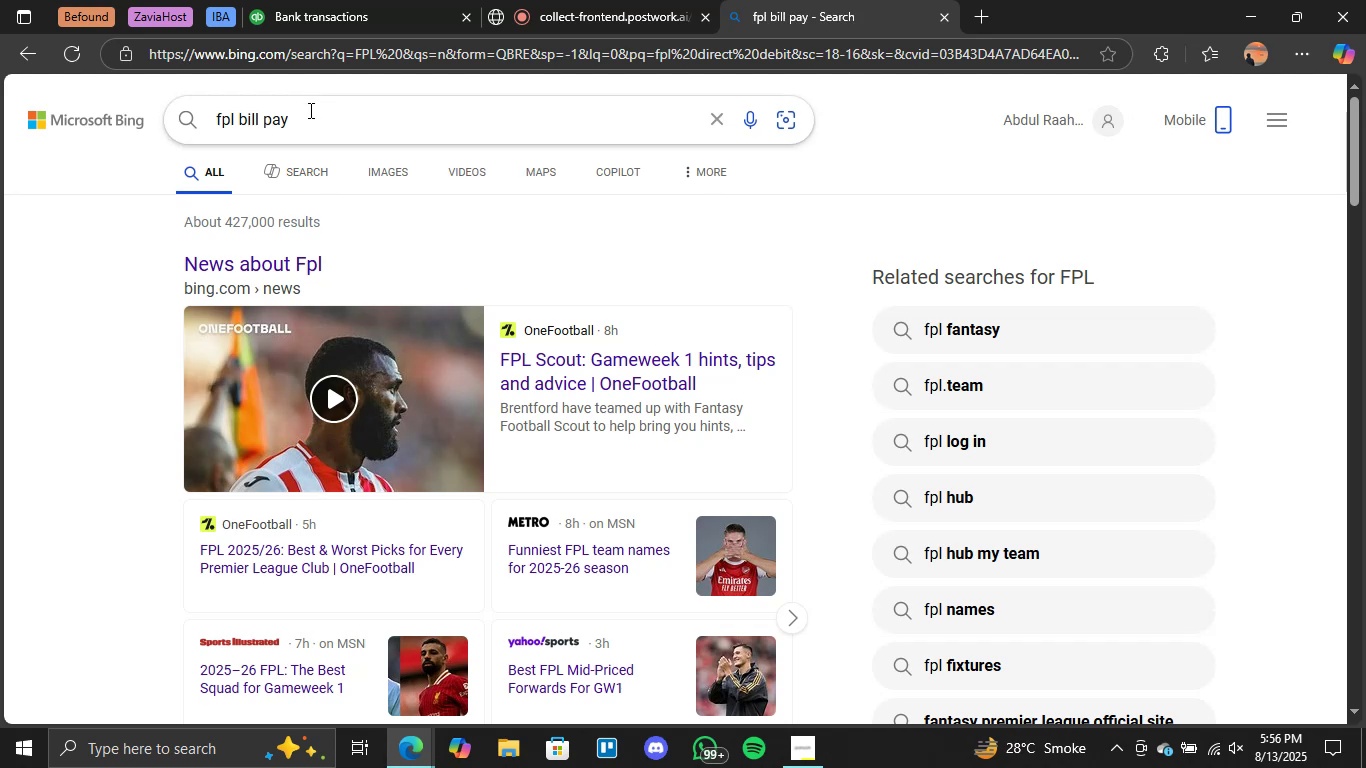 
left_click([302, 117])
 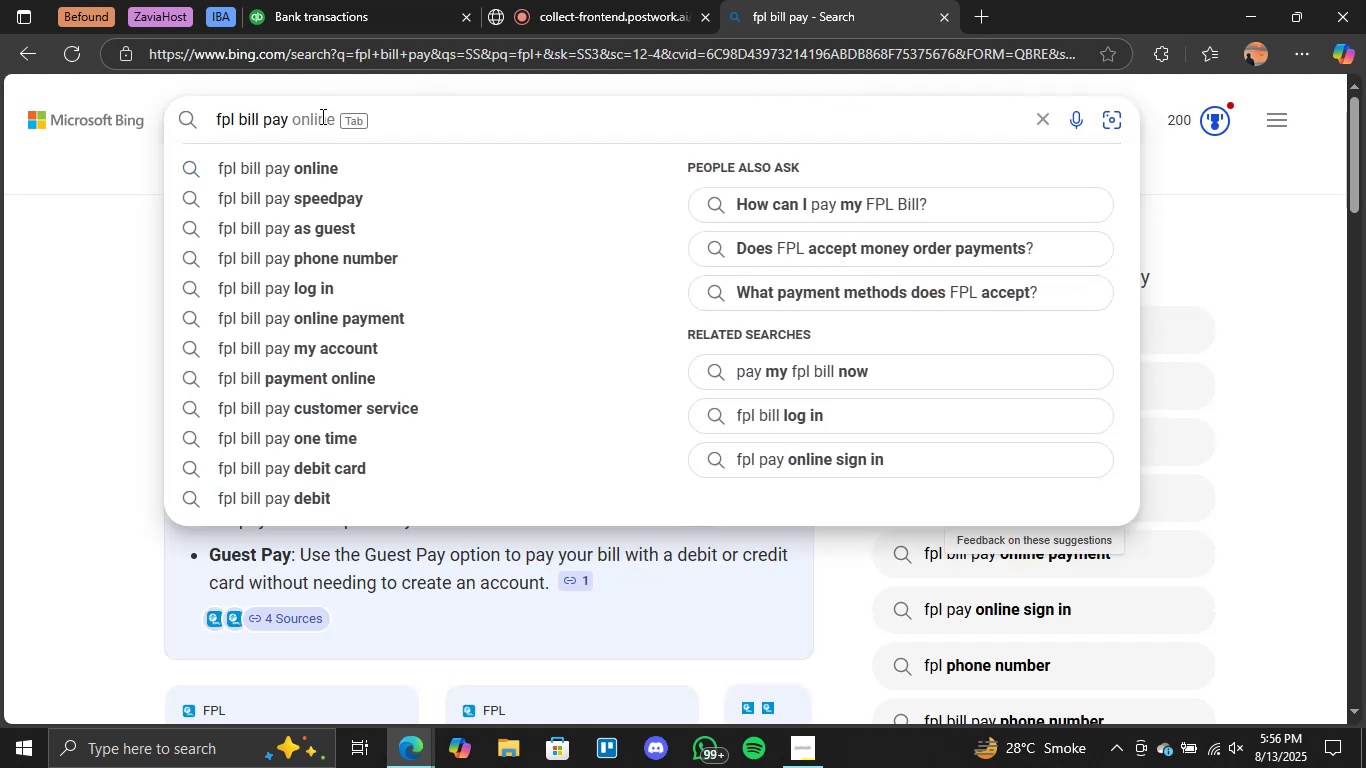 
key(Backspace)
 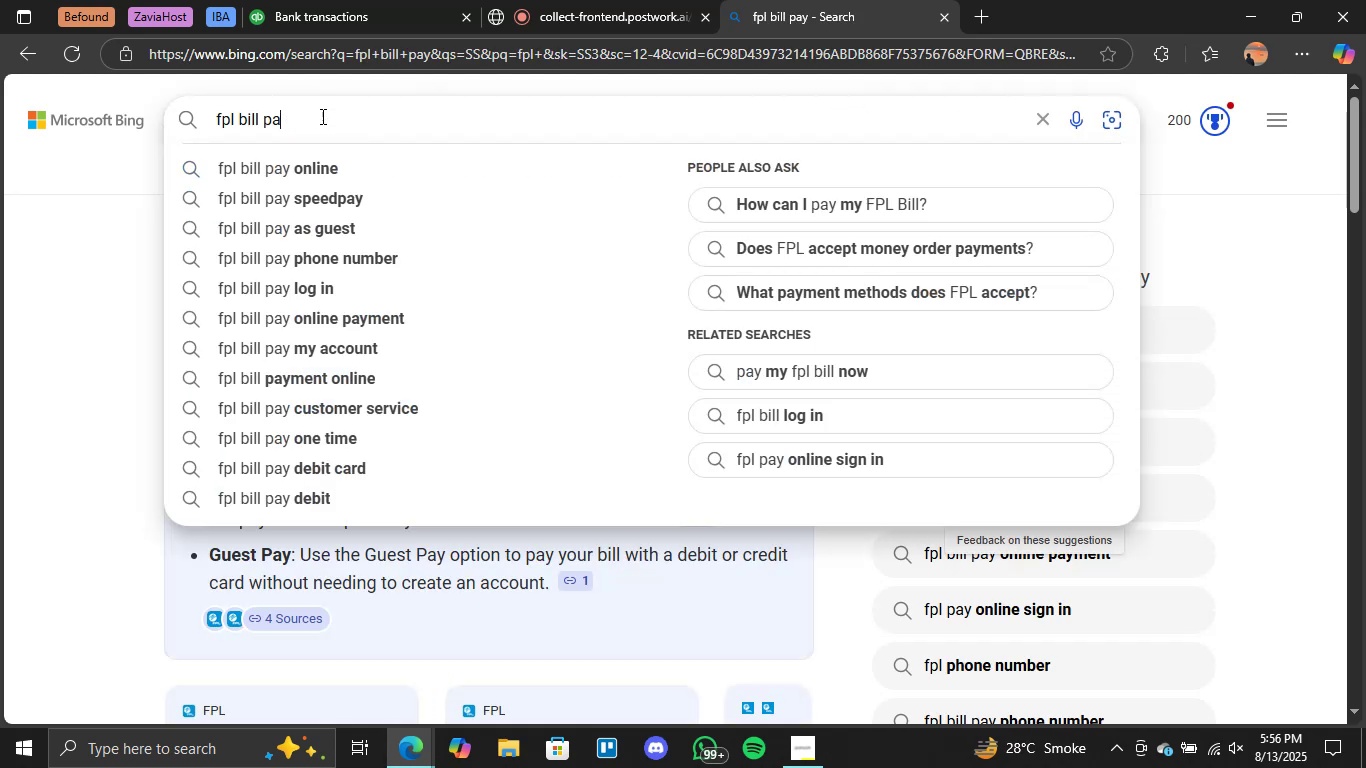 
key(Backspace)
 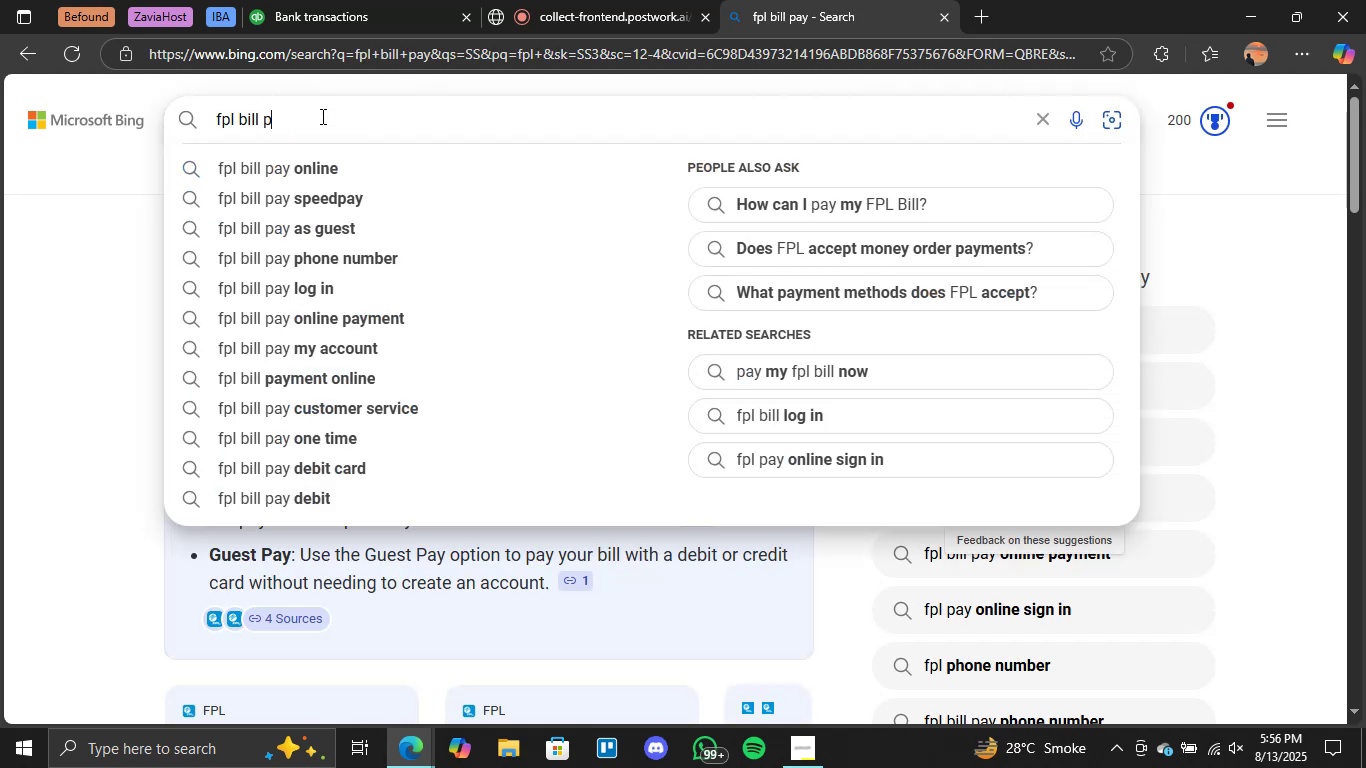 
key(Backspace)
 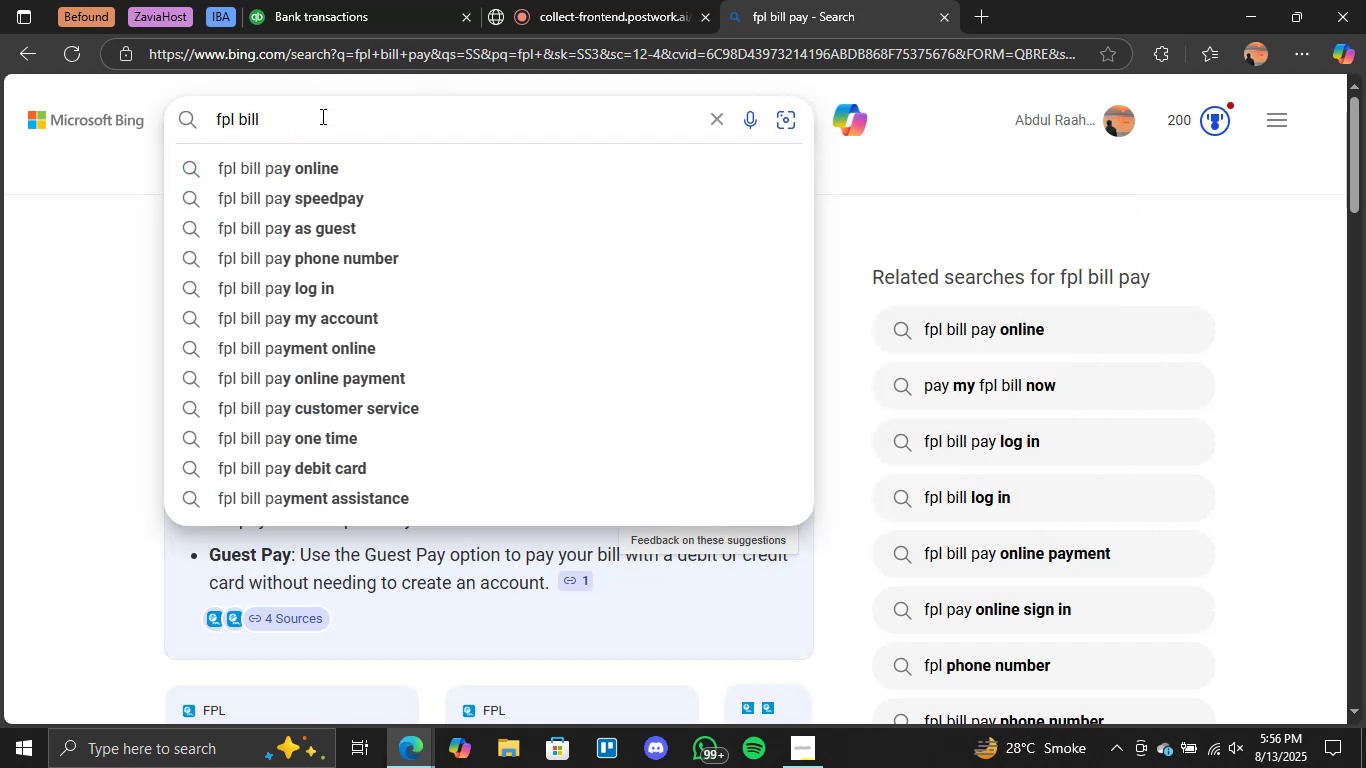 
key(Backspace)
 